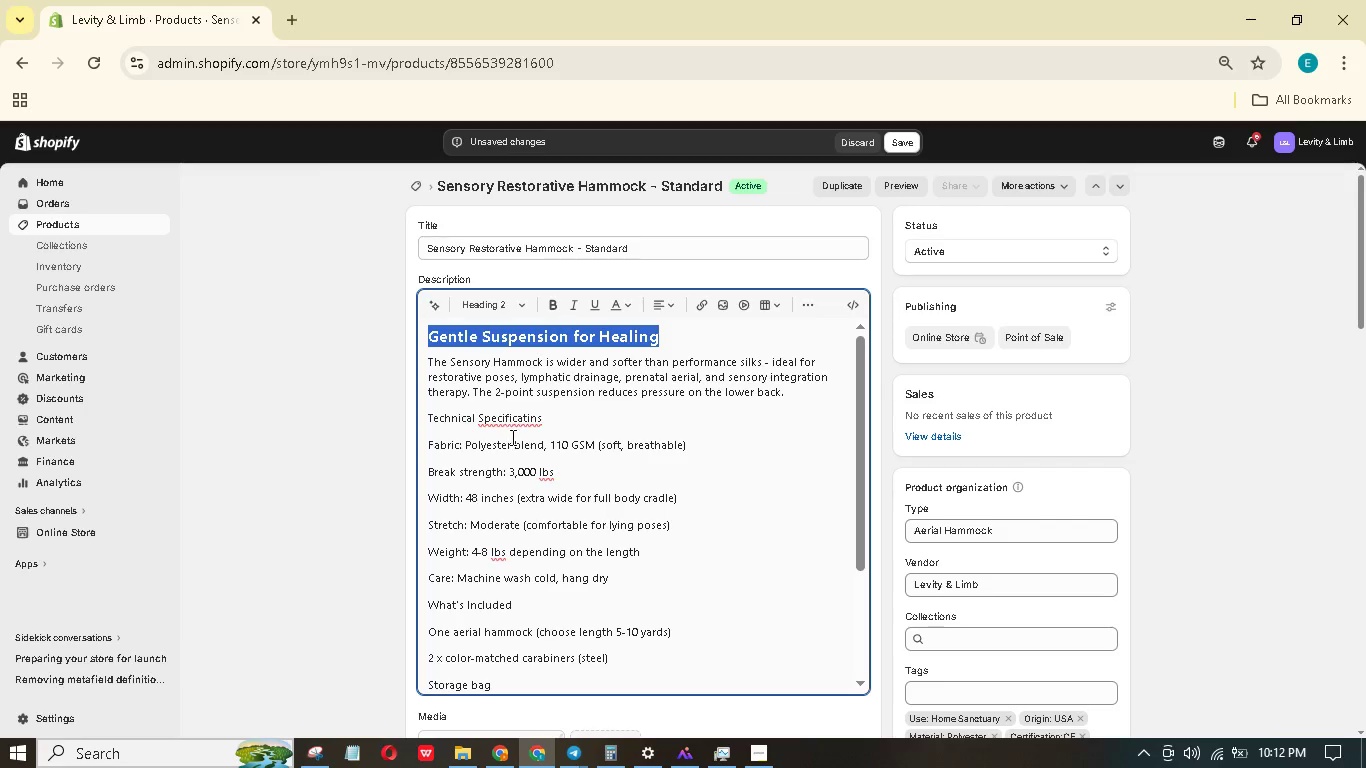 
wait(6.17)
 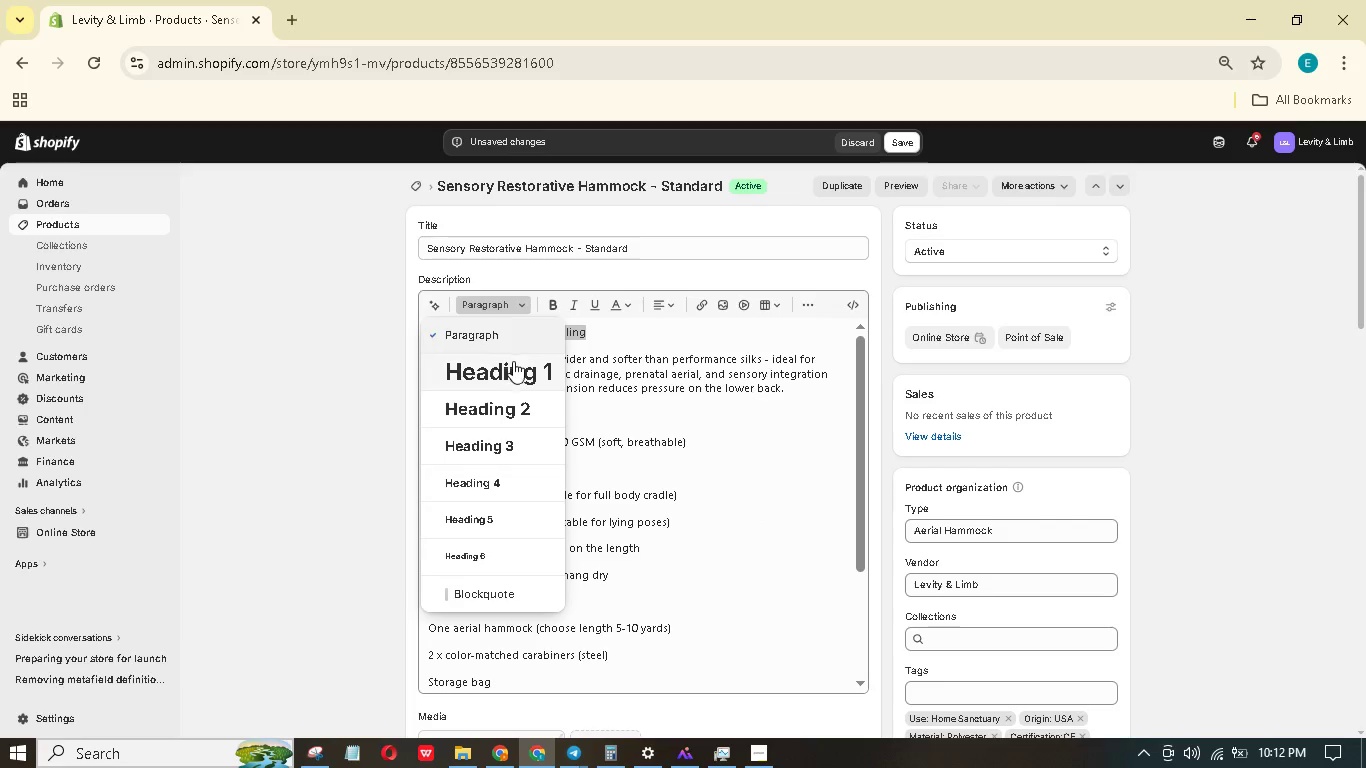 
left_click([530, 424])
 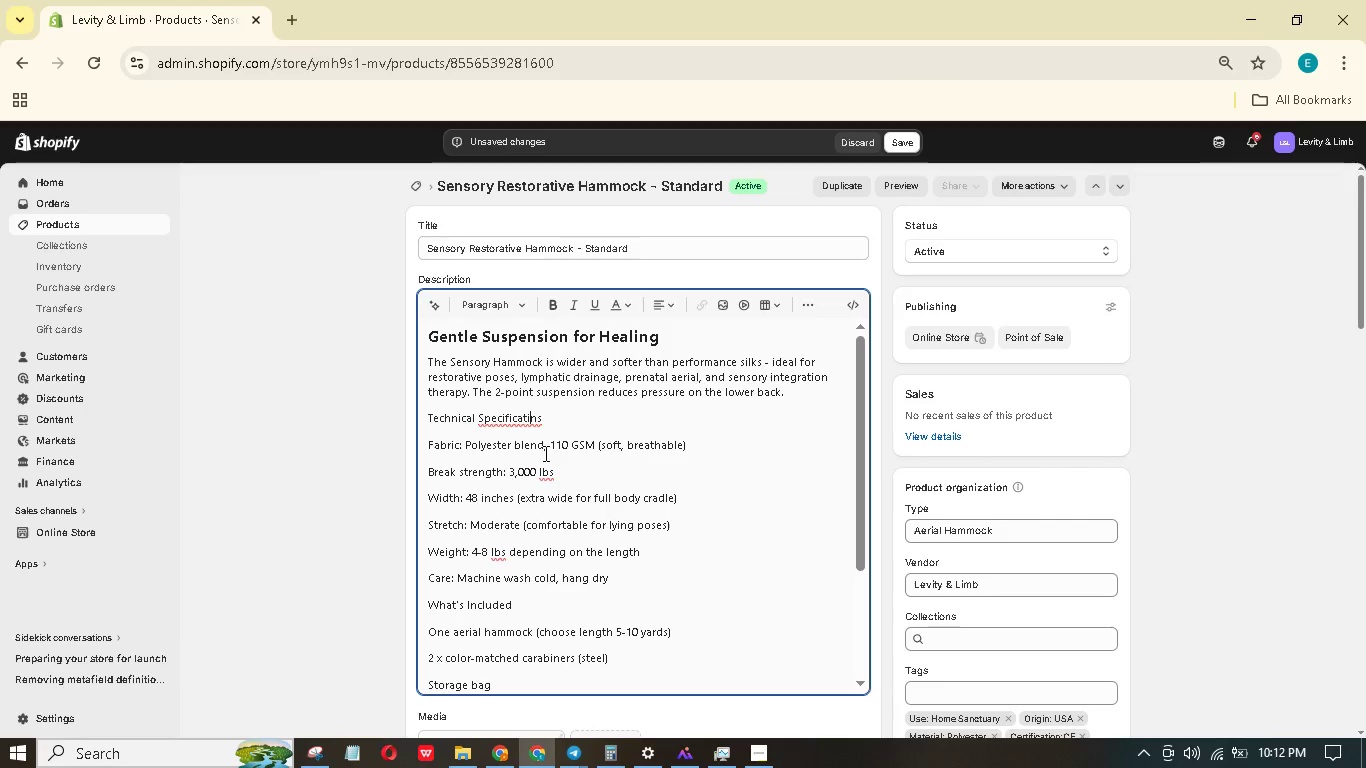 
key(O)
 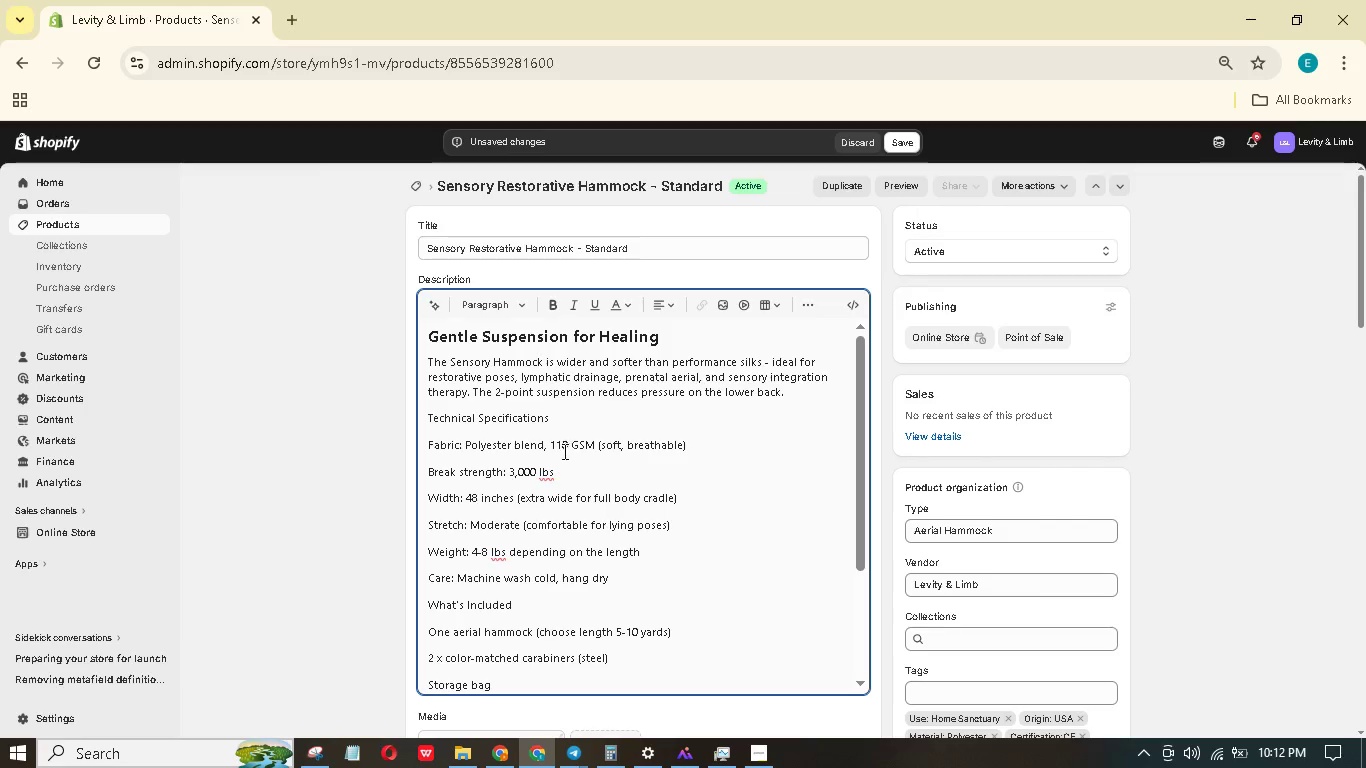 
left_click_drag(start_coordinate=[565, 415], to_coordinate=[424, 423])
 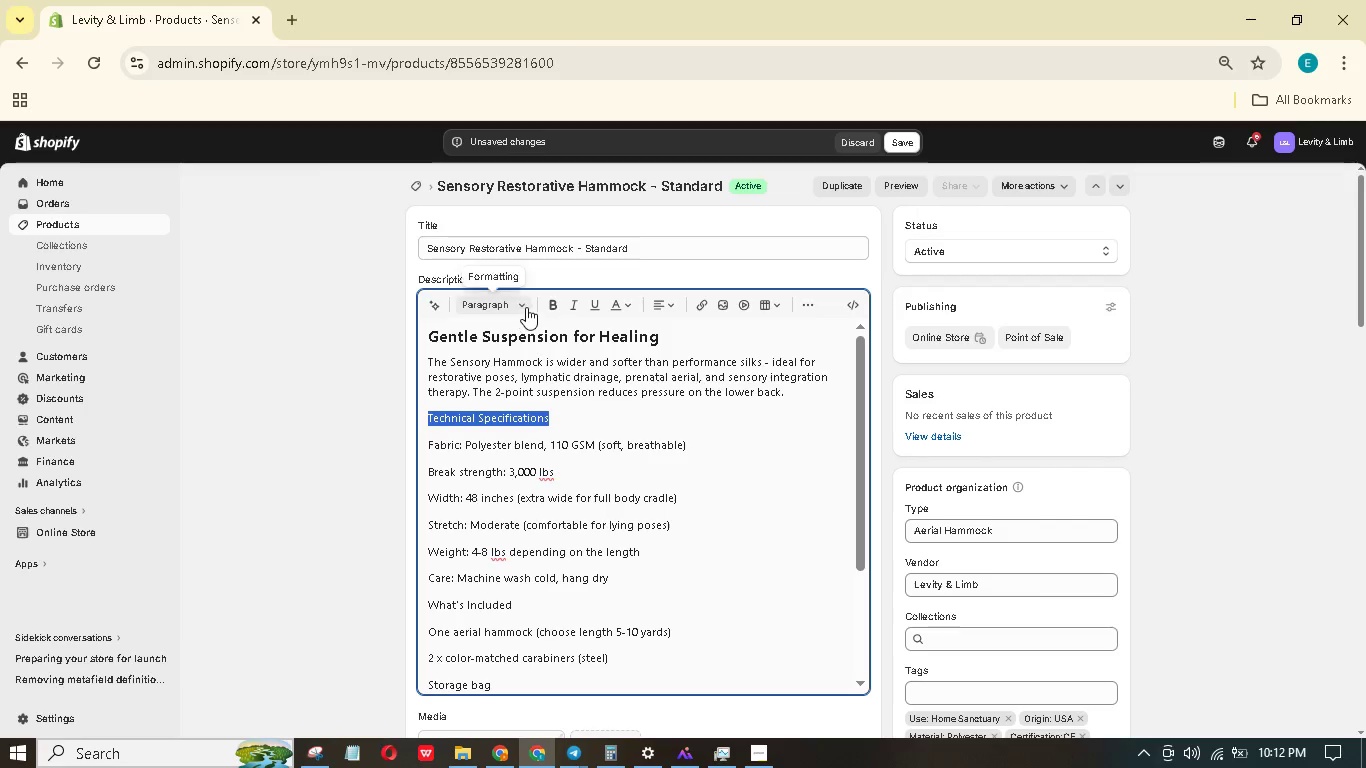 
left_click([526, 307])
 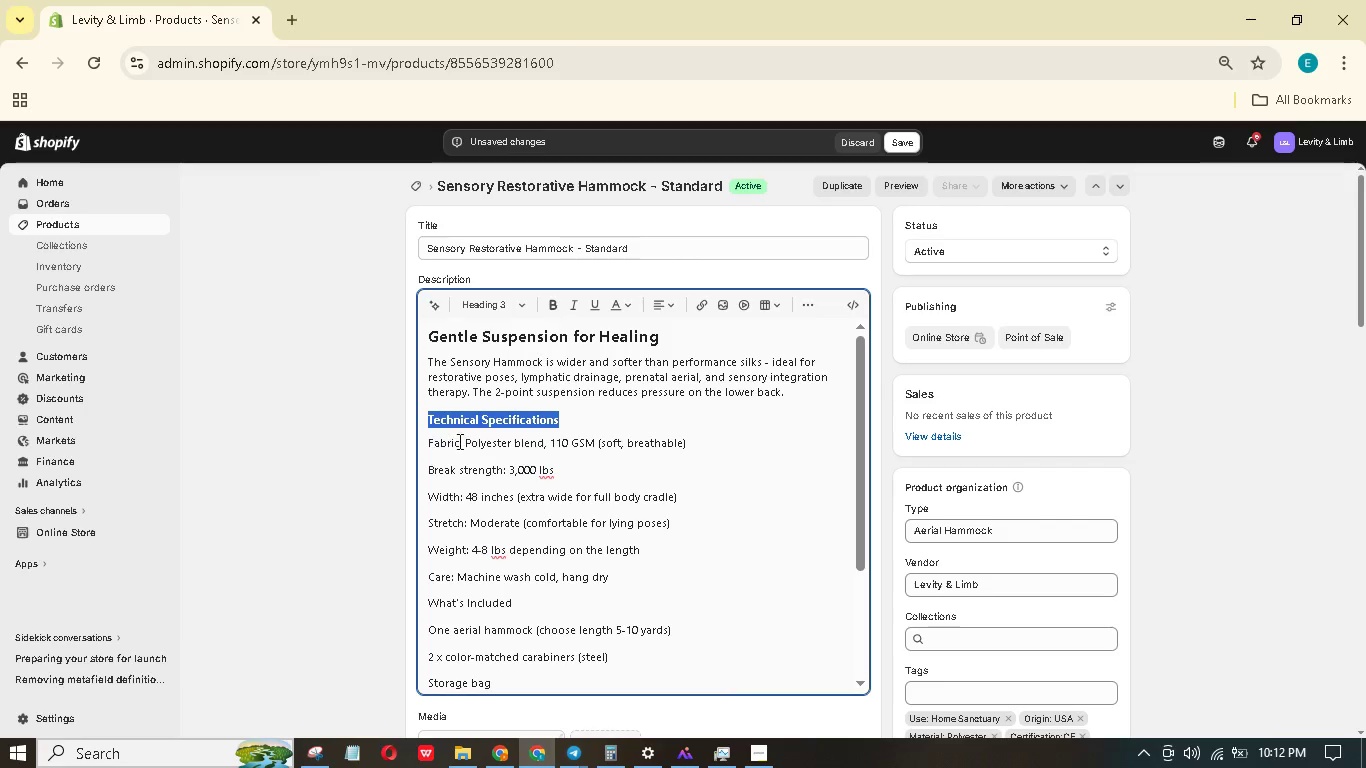 
left_click_drag(start_coordinate=[429, 445], to_coordinate=[642, 561])
 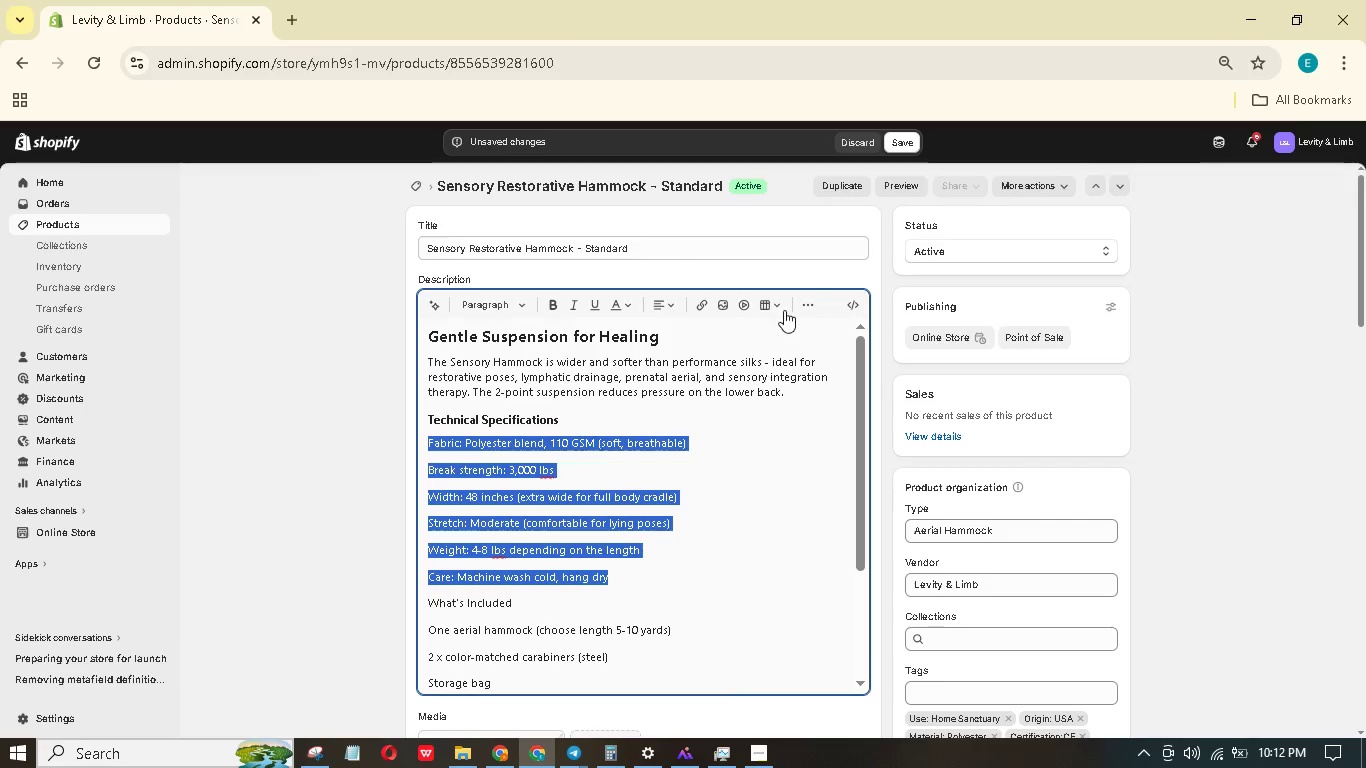 
left_click([814, 308])
 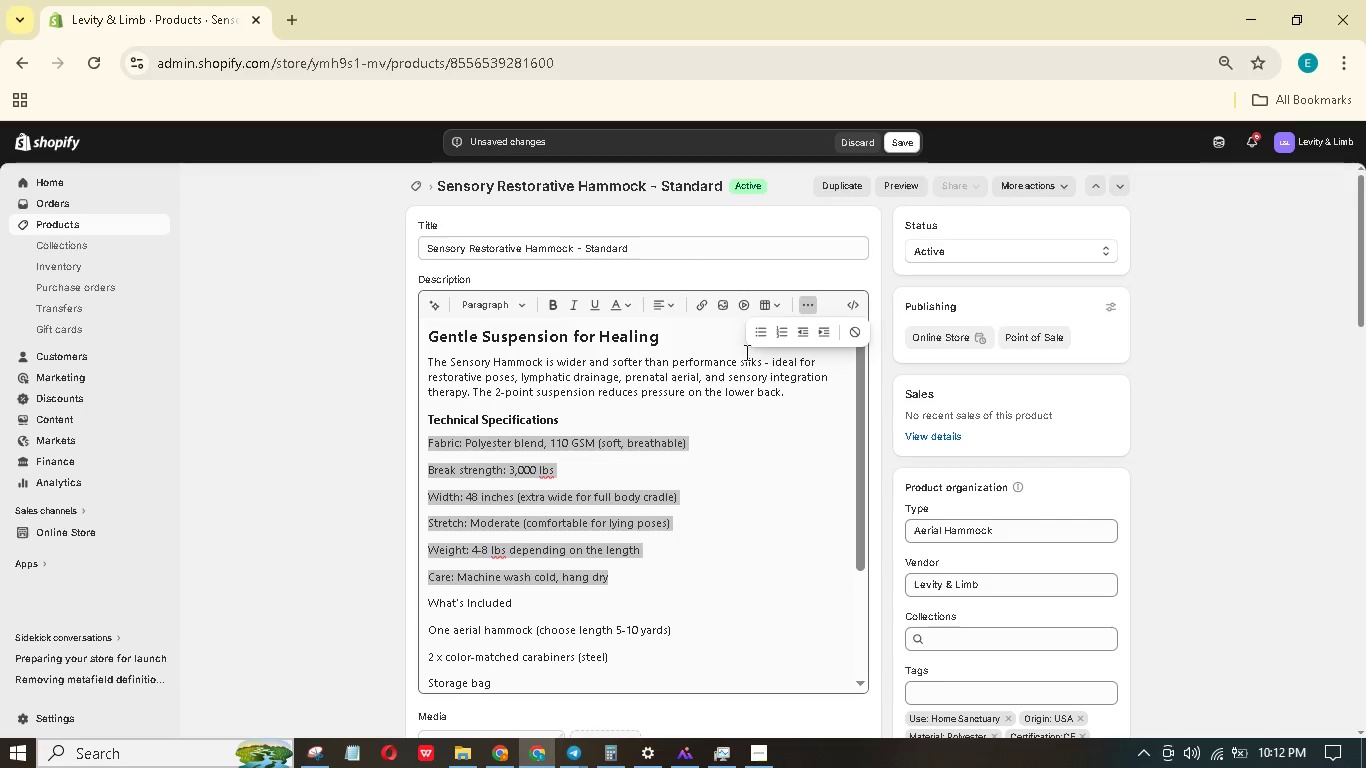 
left_click([774, 321])
 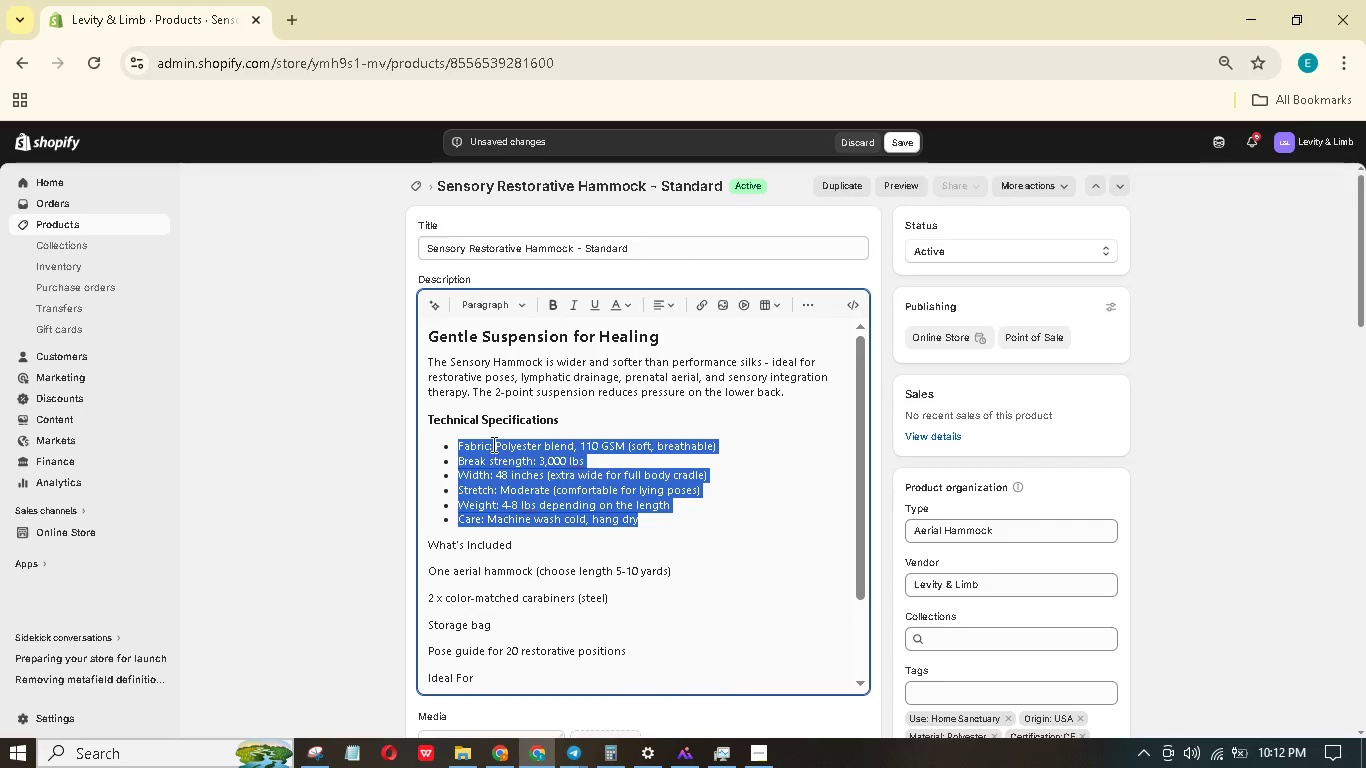 
left_click([487, 446])
 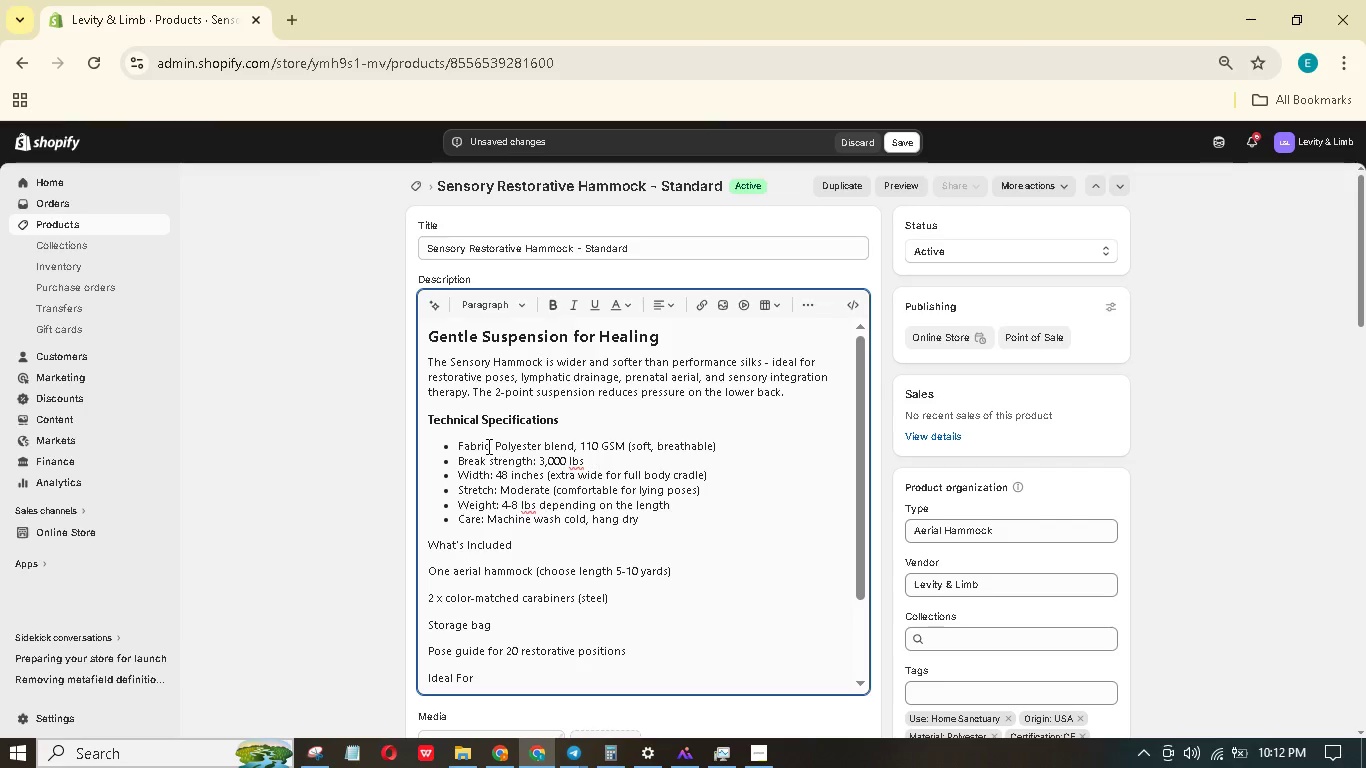 
left_click_drag(start_coordinate=[487, 446], to_coordinate=[458, 447])
 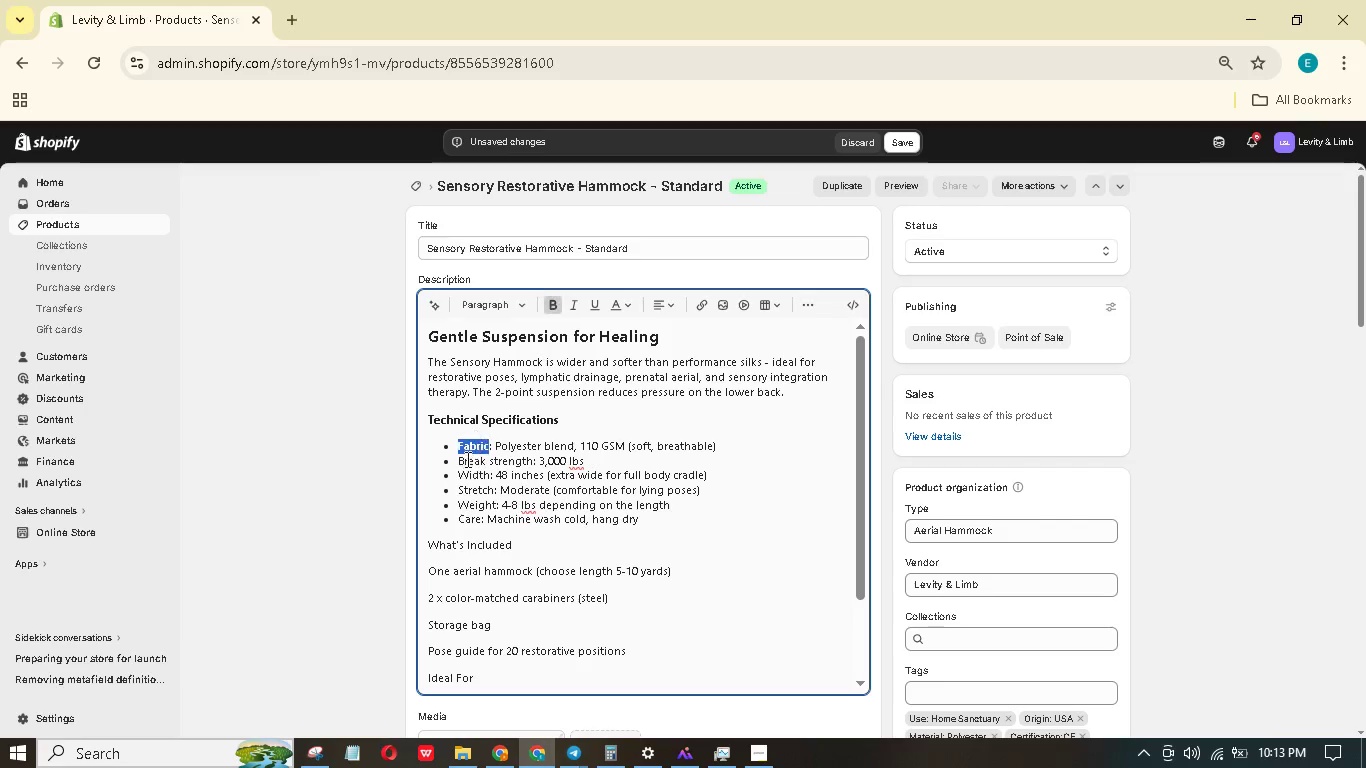 
left_click_drag(start_coordinate=[456, 457], to_coordinate=[533, 463])
 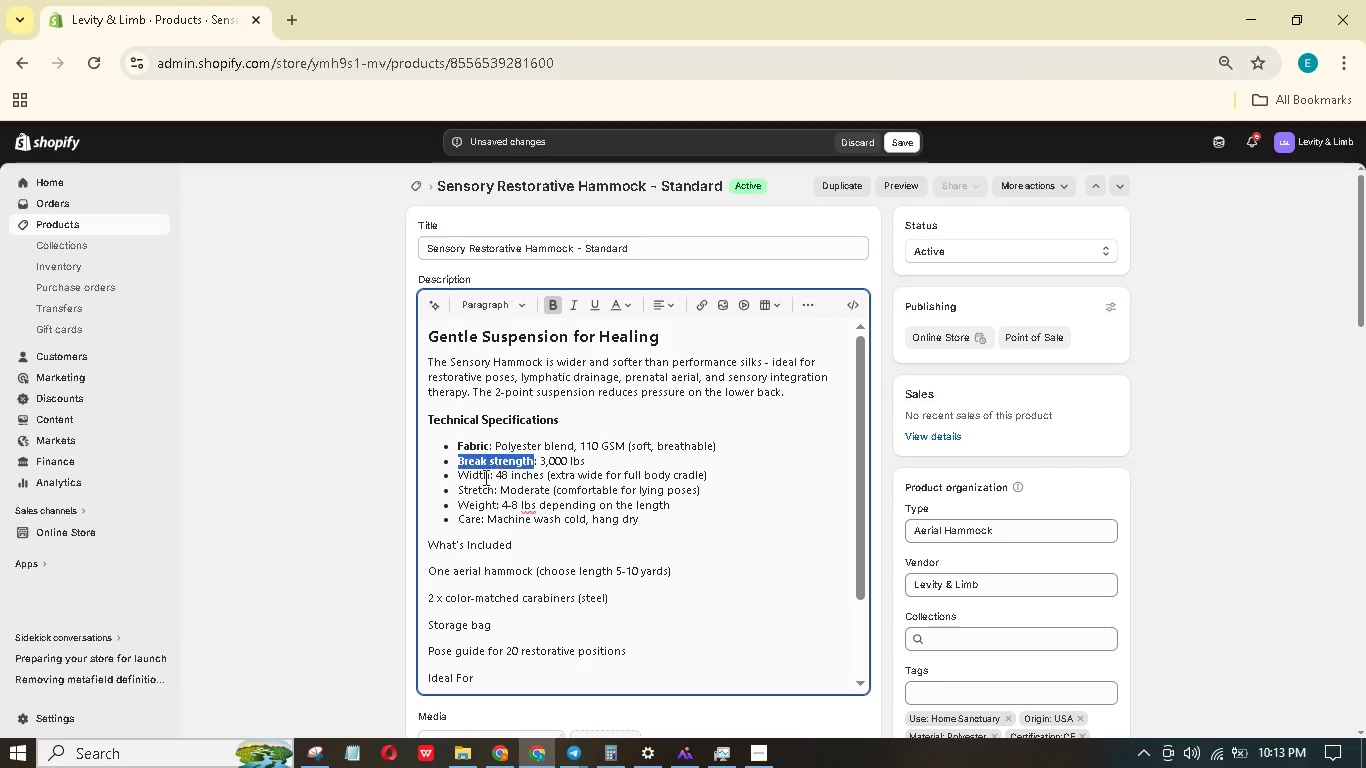 
left_click_drag(start_coordinate=[458, 470], to_coordinate=[489, 473])
 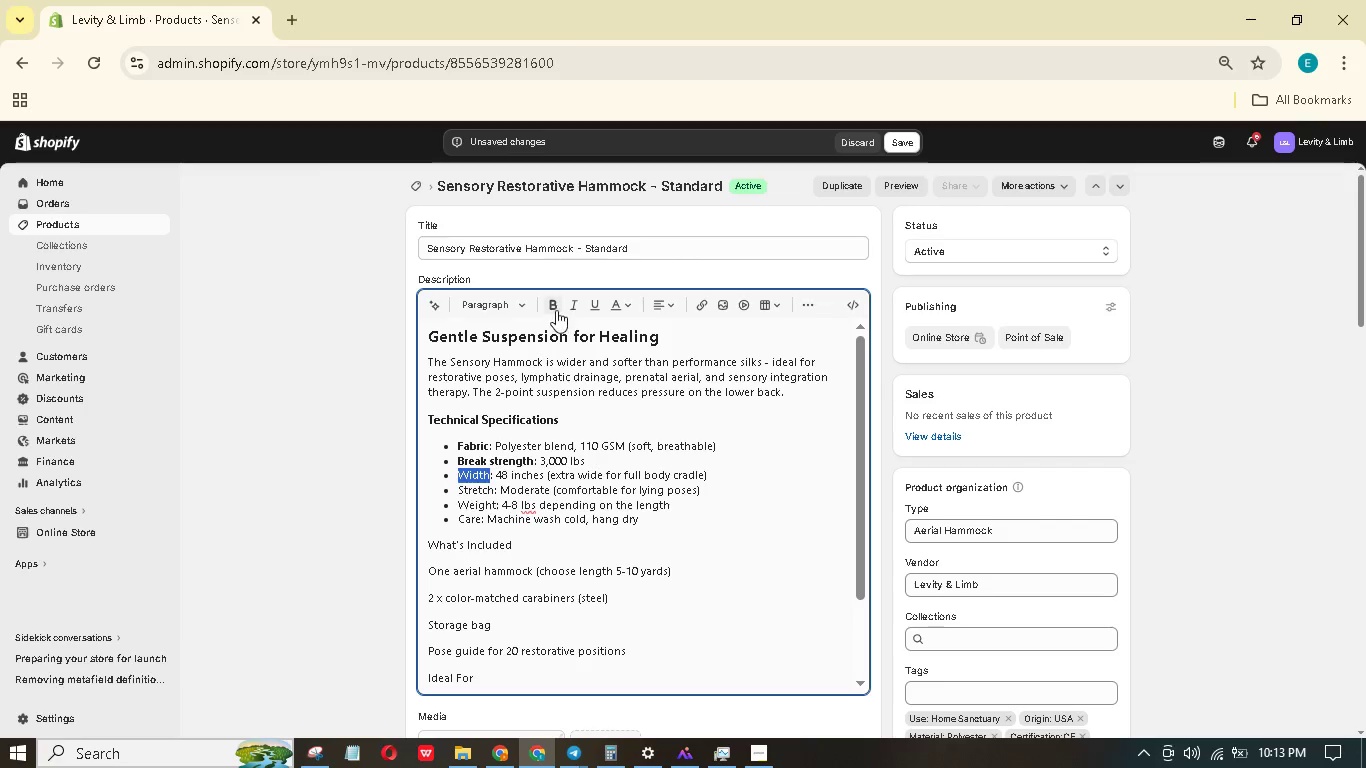 
left_click([556, 309])
 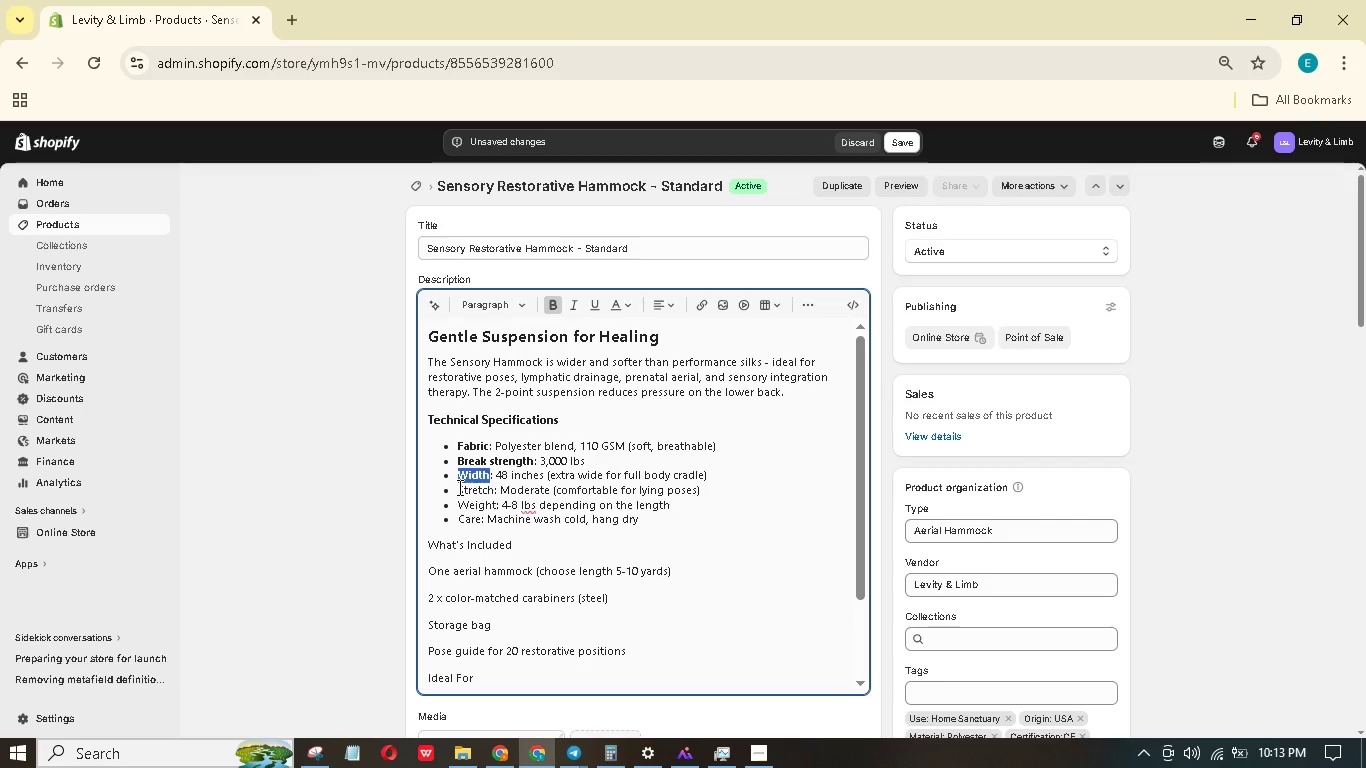 
left_click_drag(start_coordinate=[455, 487], to_coordinate=[493, 489])
 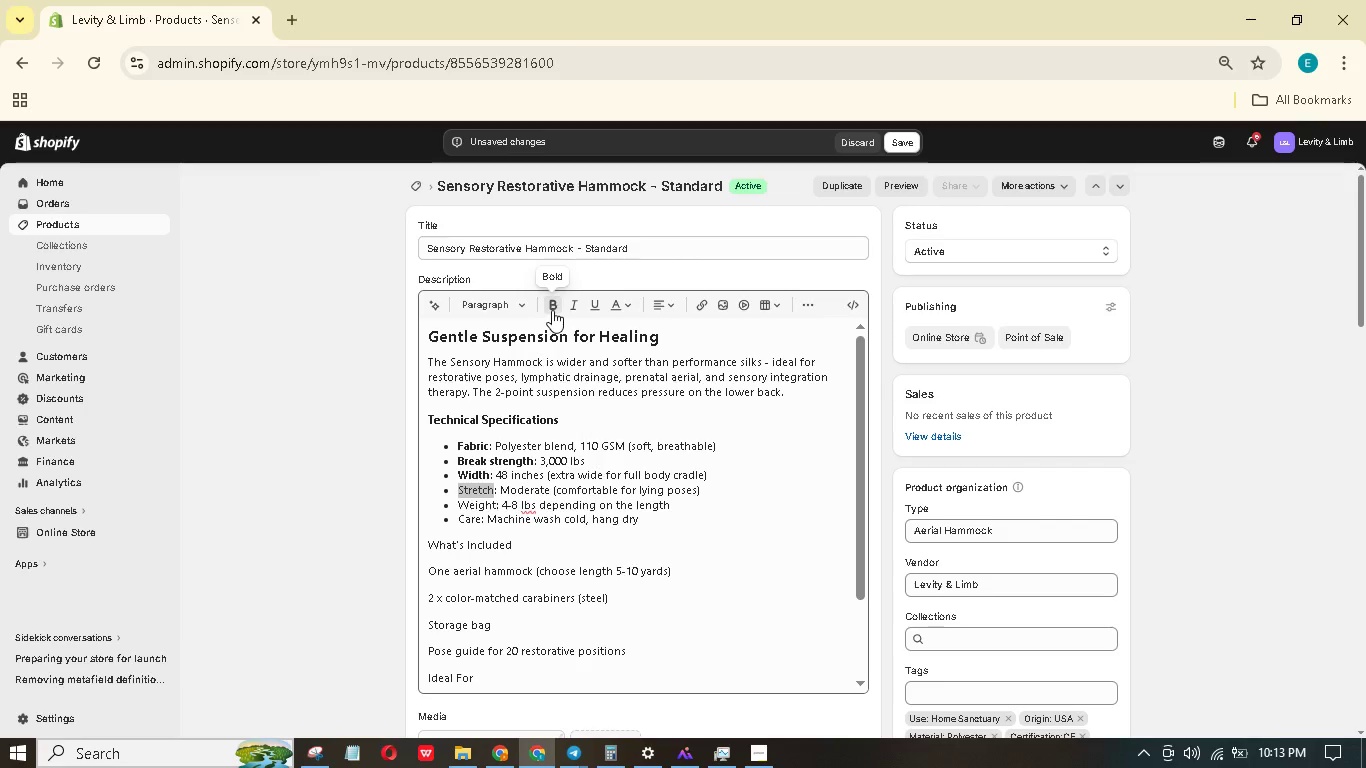 
left_click([552, 310])
 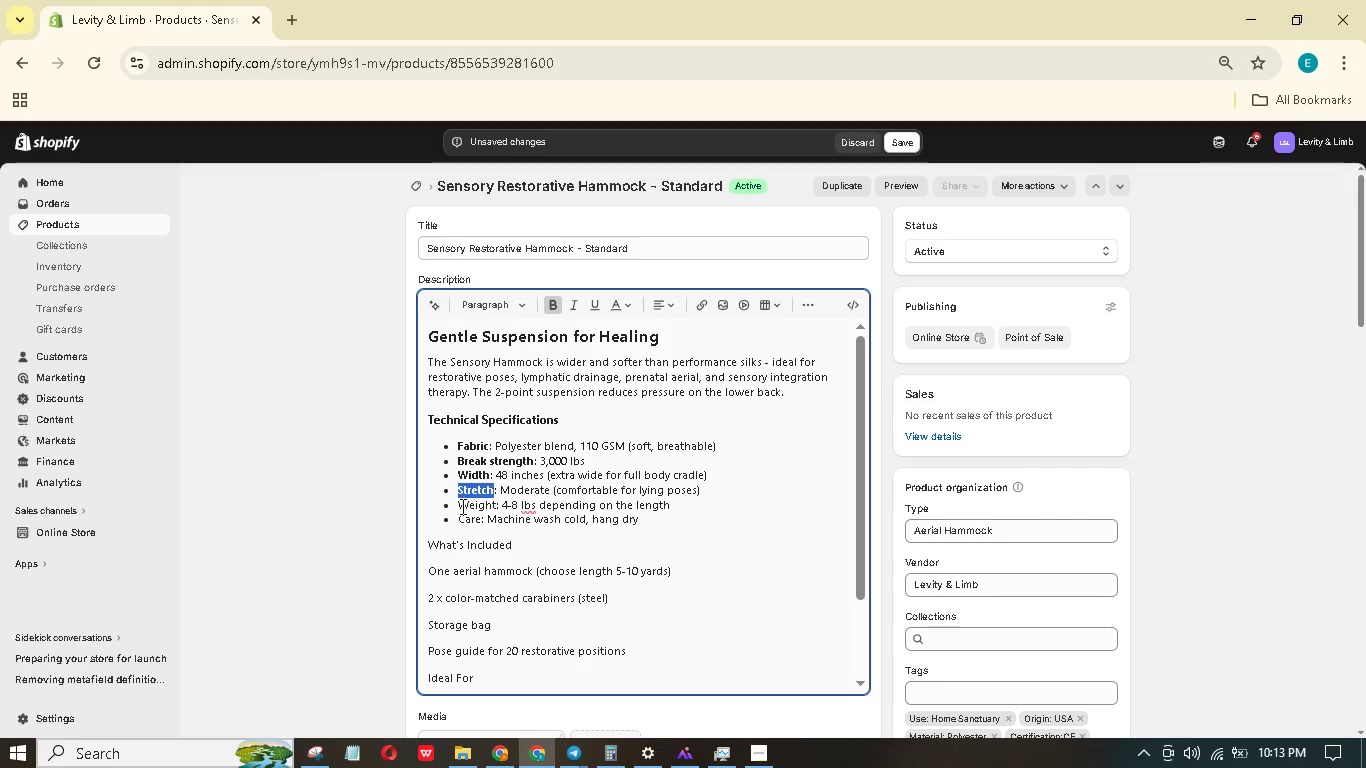 
left_click_drag(start_coordinate=[459, 506], to_coordinate=[498, 508])
 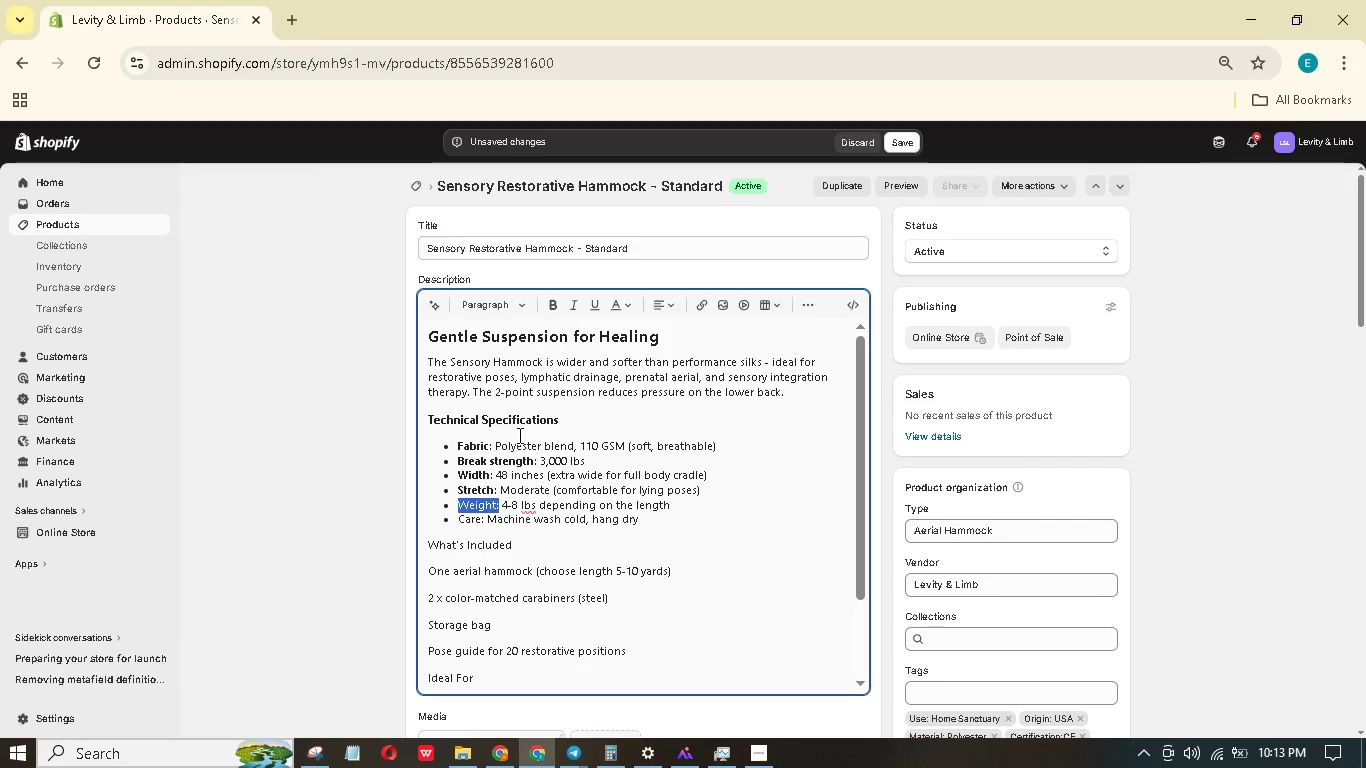 
key(Shift+ArrowLeft)
 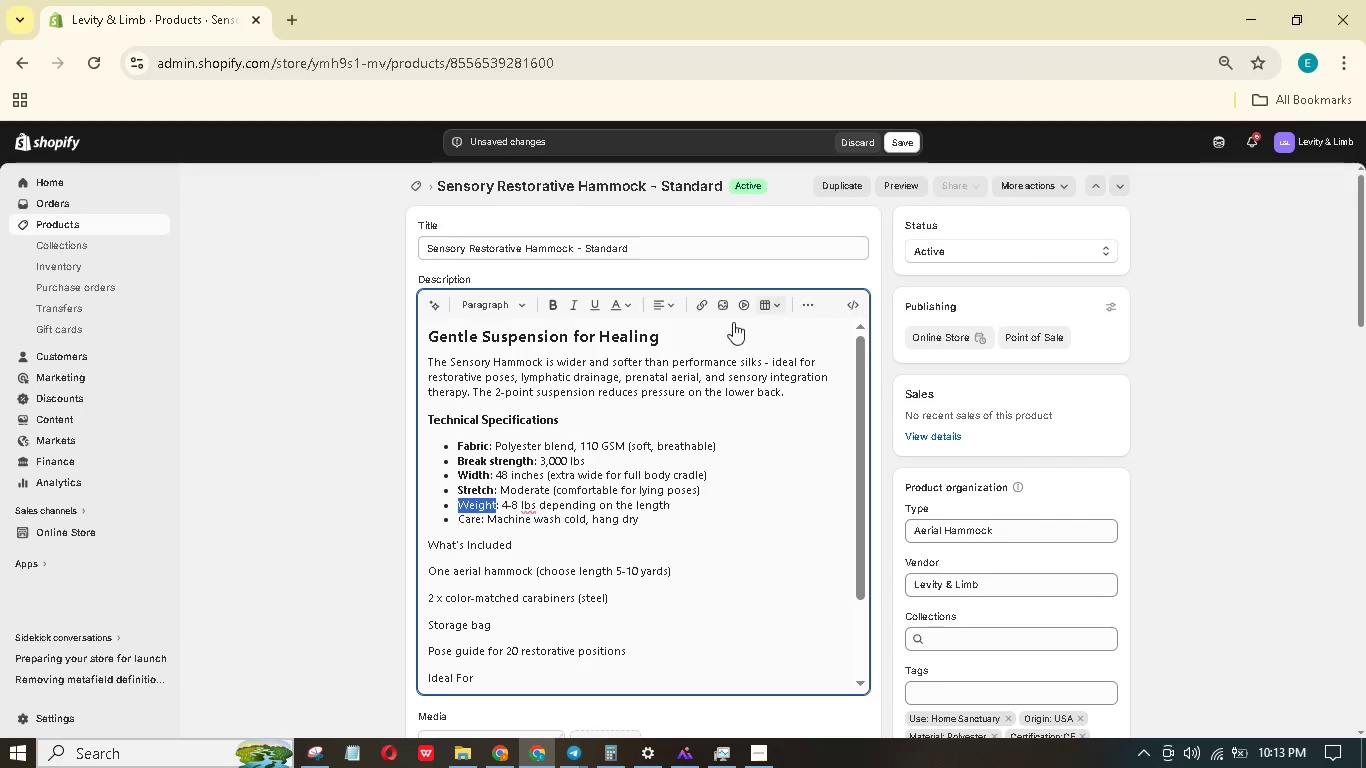 
left_click([558, 306])
 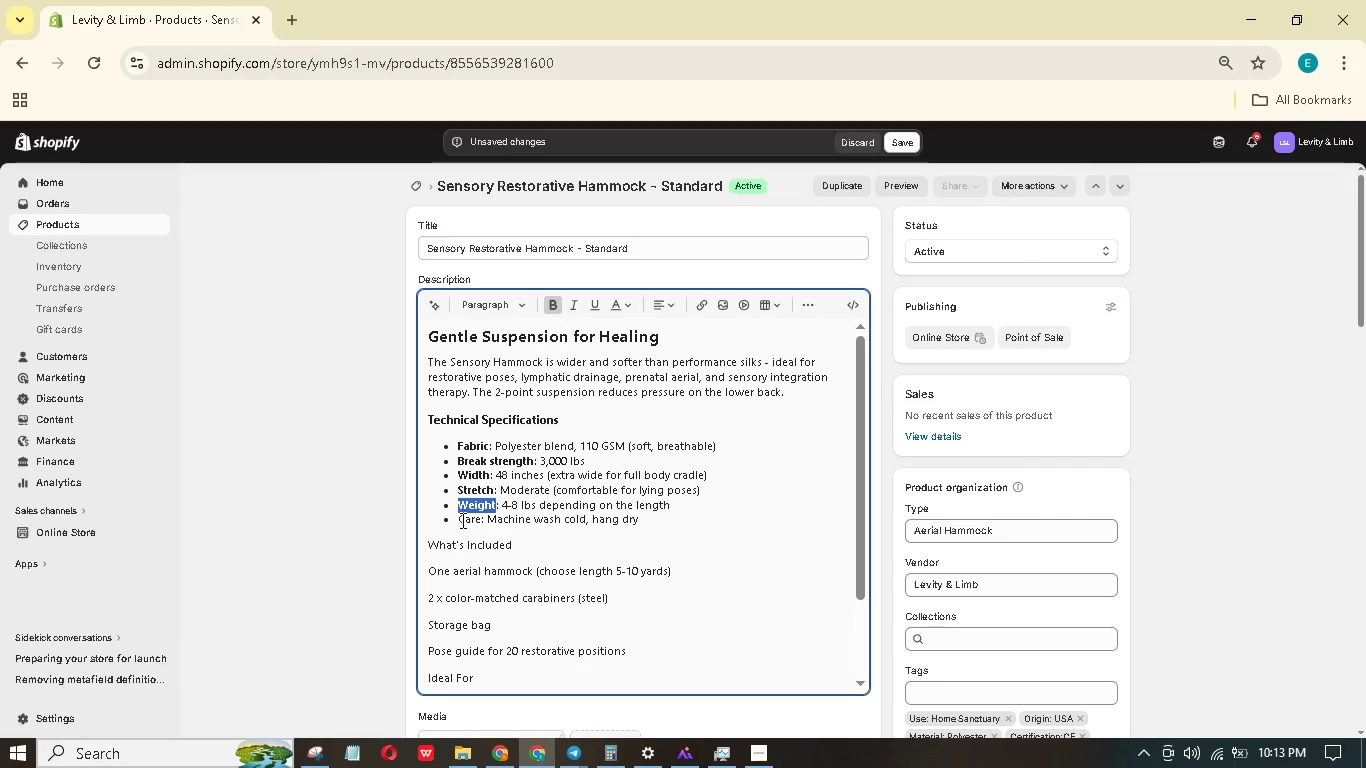 
left_click_drag(start_coordinate=[461, 520], to_coordinate=[478, 522])
 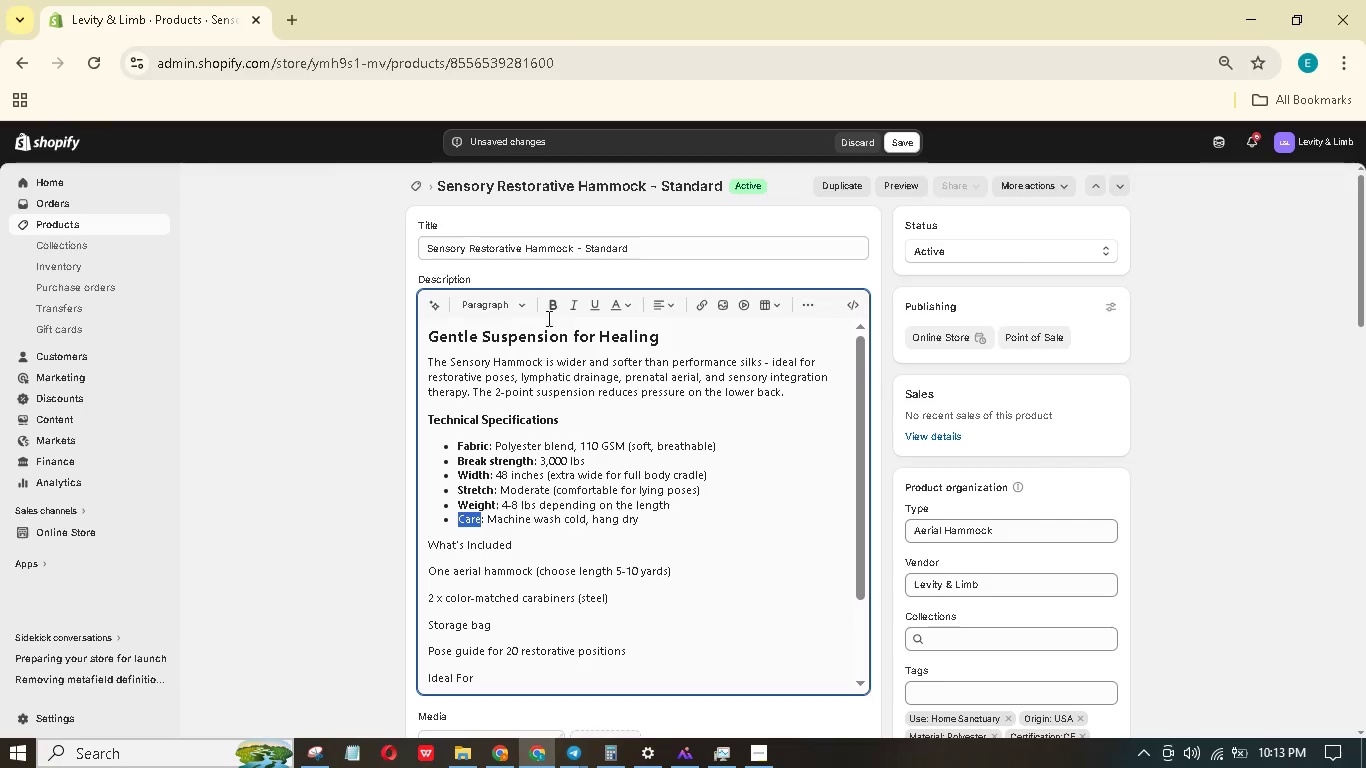 
left_click([552, 300])
 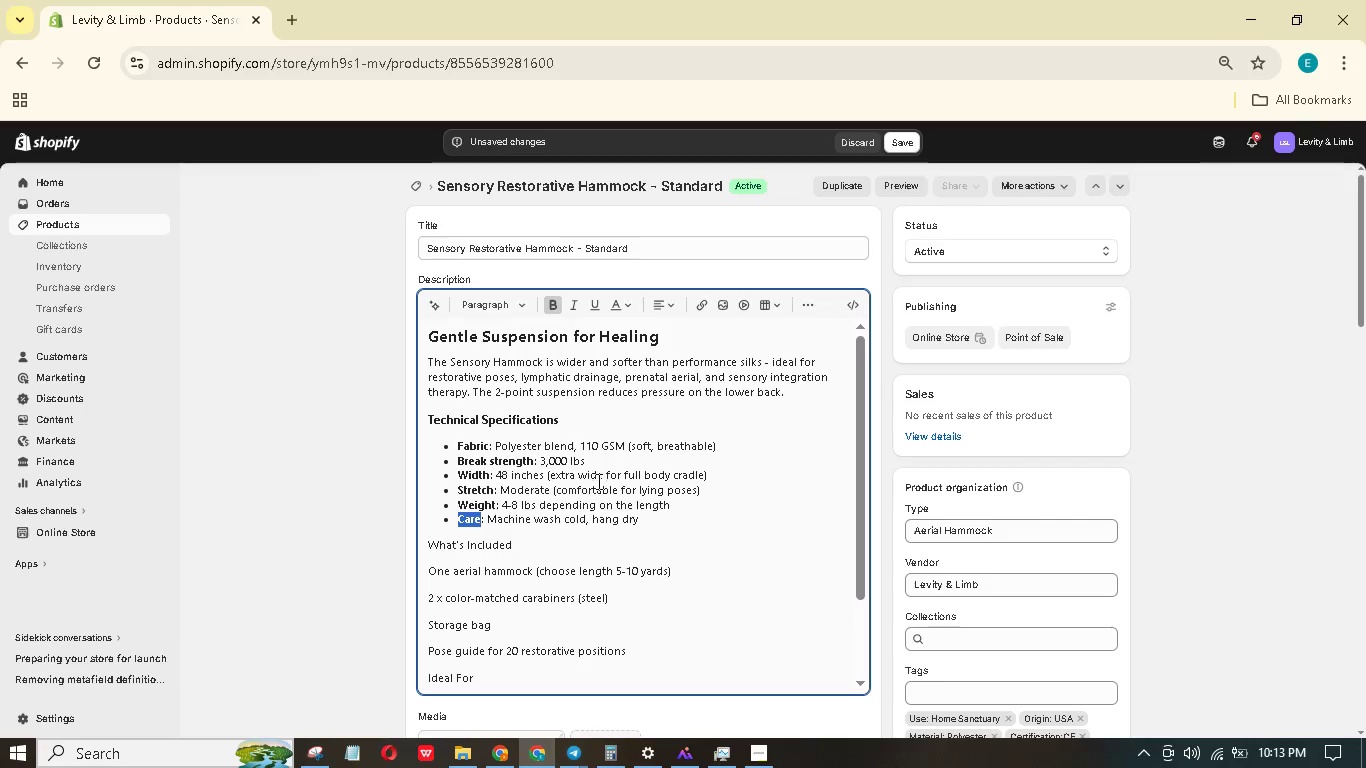 
scroll: coordinate [586, 487], scroll_direction: down, amount: 1.0
 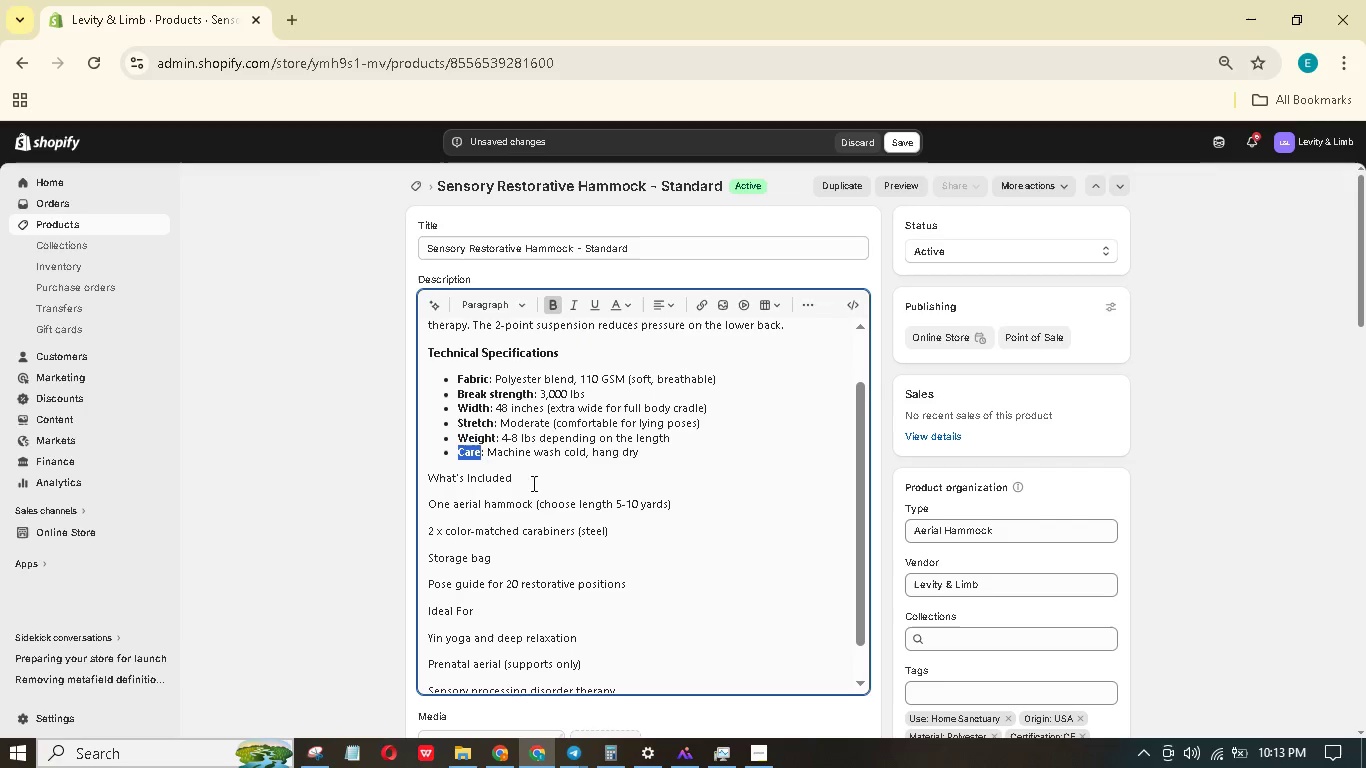 
left_click_drag(start_coordinate=[534, 480], to_coordinate=[419, 462])
 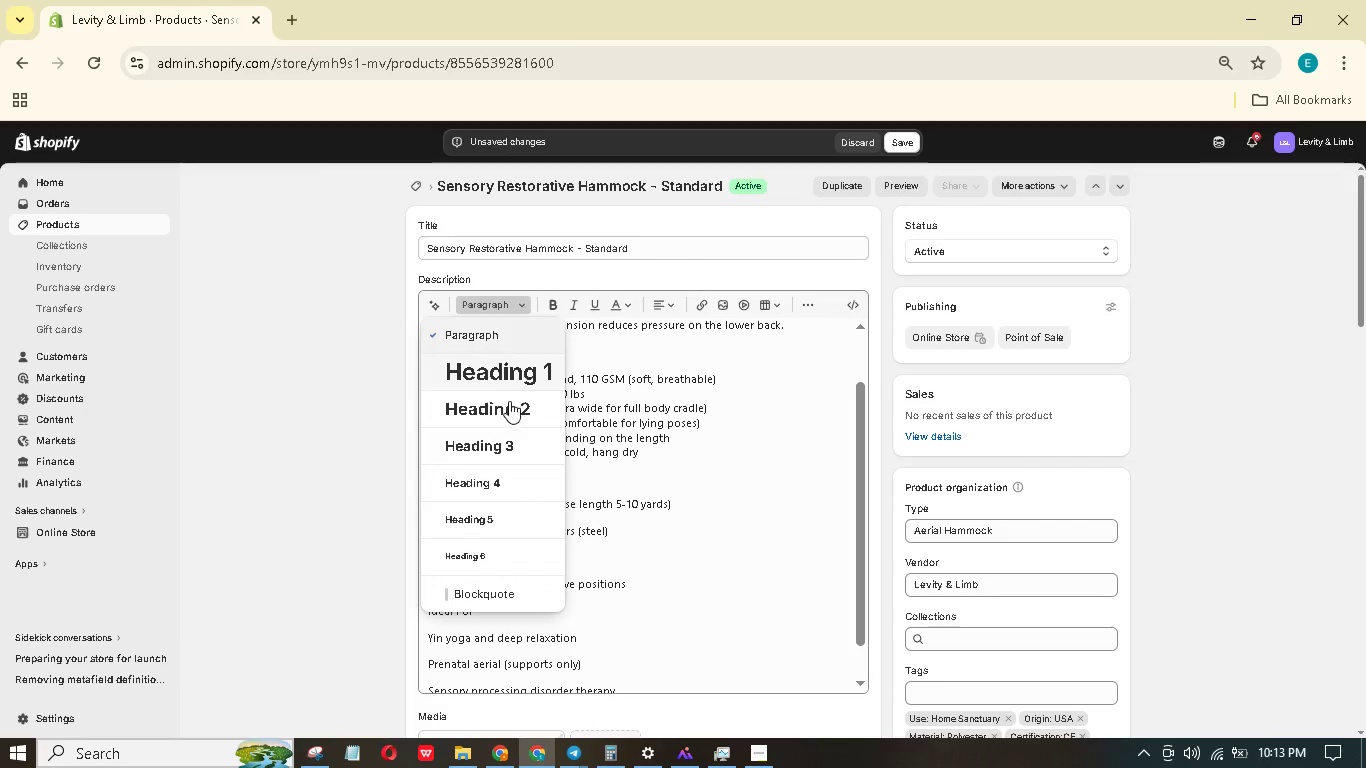 
left_click([515, 435])
 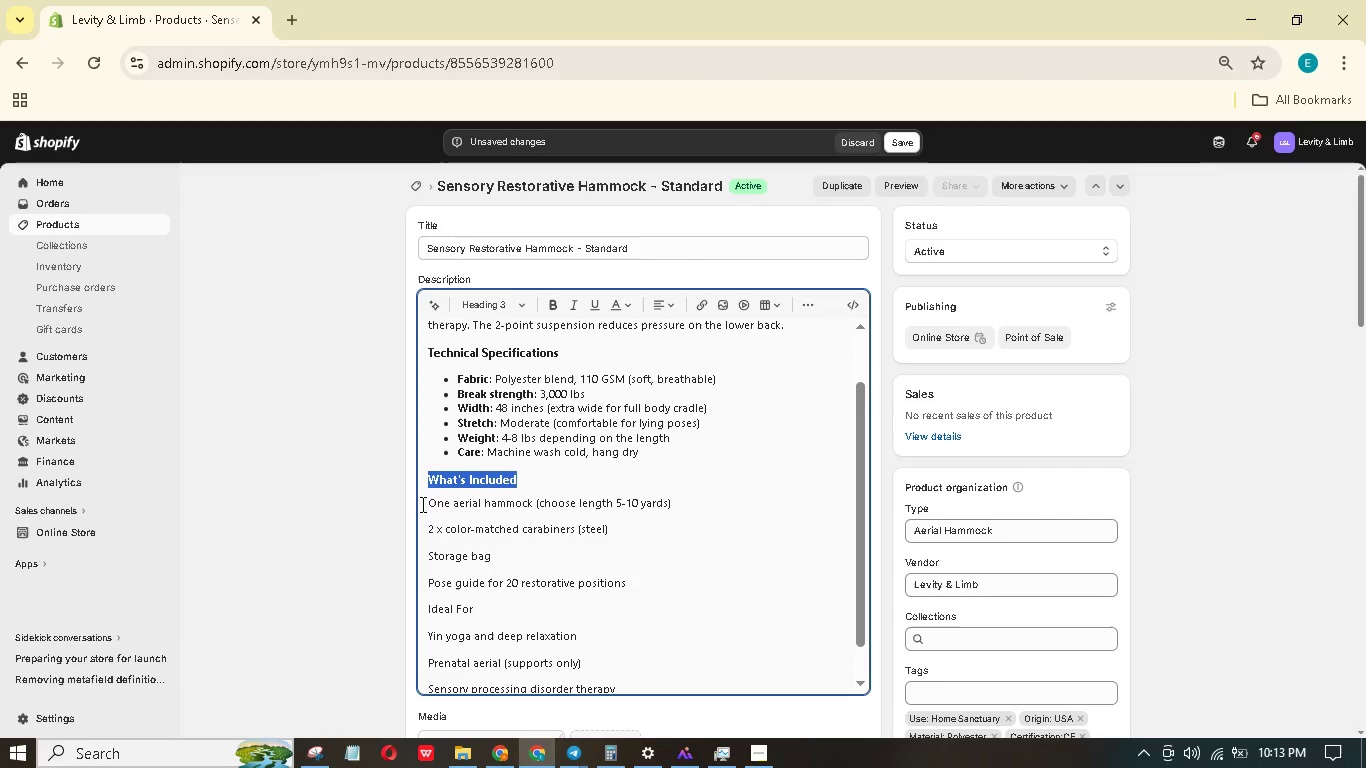 
wait(6.39)
 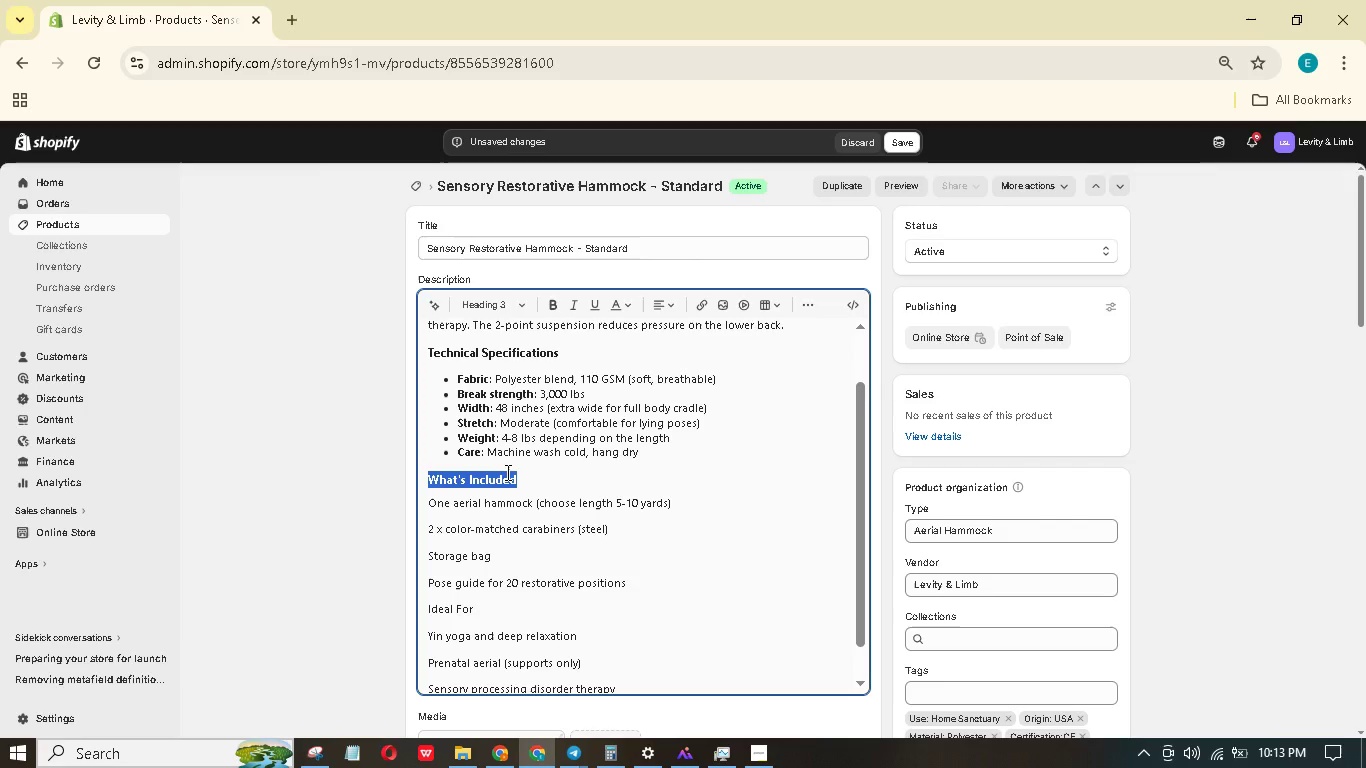 
left_click_drag(start_coordinate=[634, 588], to_coordinate=[412, 497])
 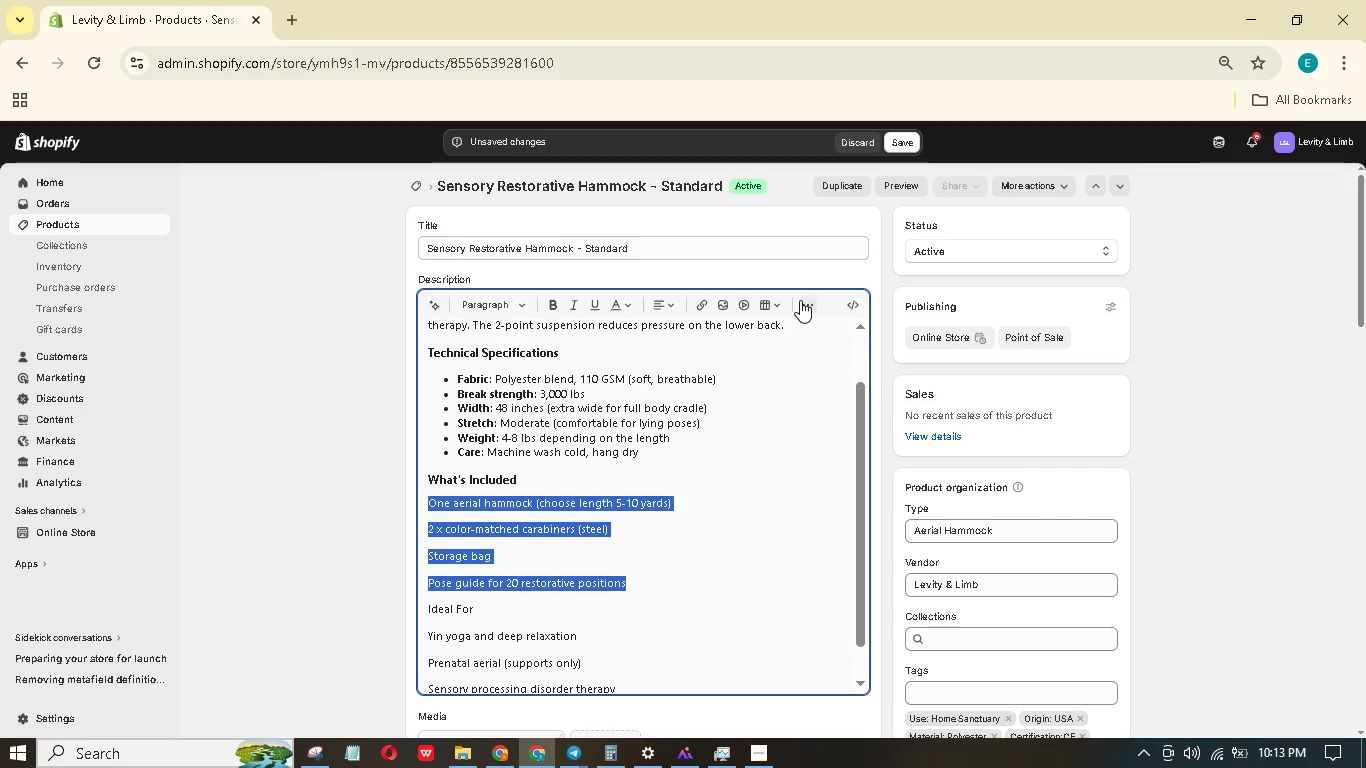 
left_click([802, 299])
 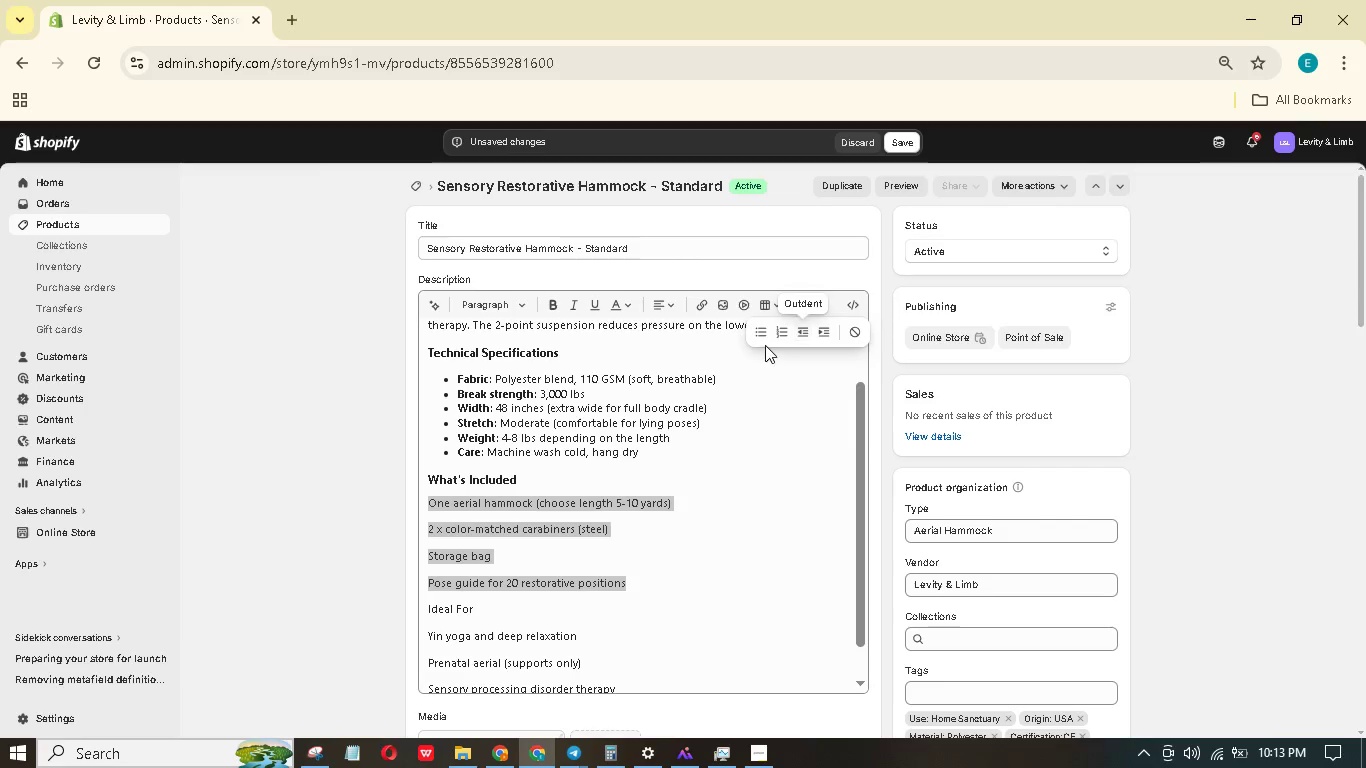 
left_click([757, 335])
 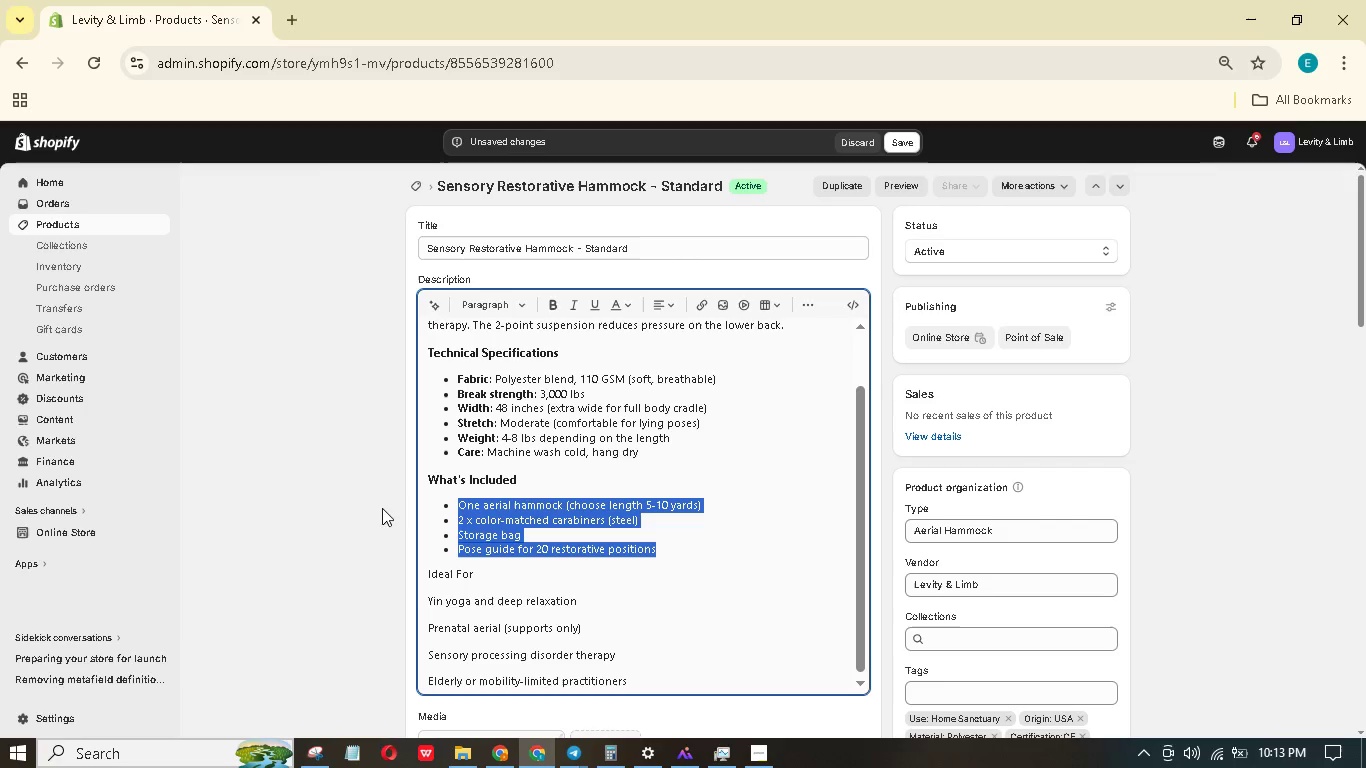 
scroll: coordinate [415, 505], scroll_direction: down, amount: 1.0
 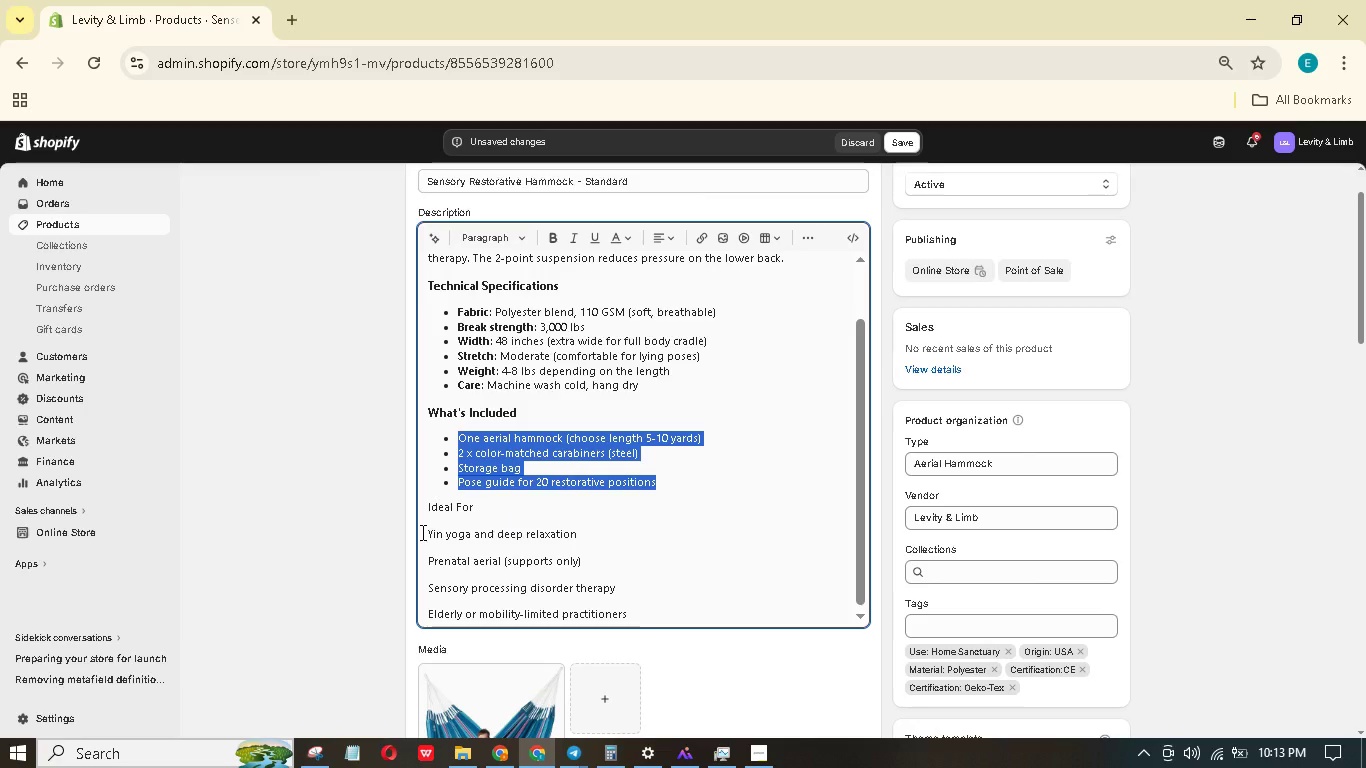 
left_click_drag(start_coordinate=[421, 533], to_coordinate=[545, 559])
 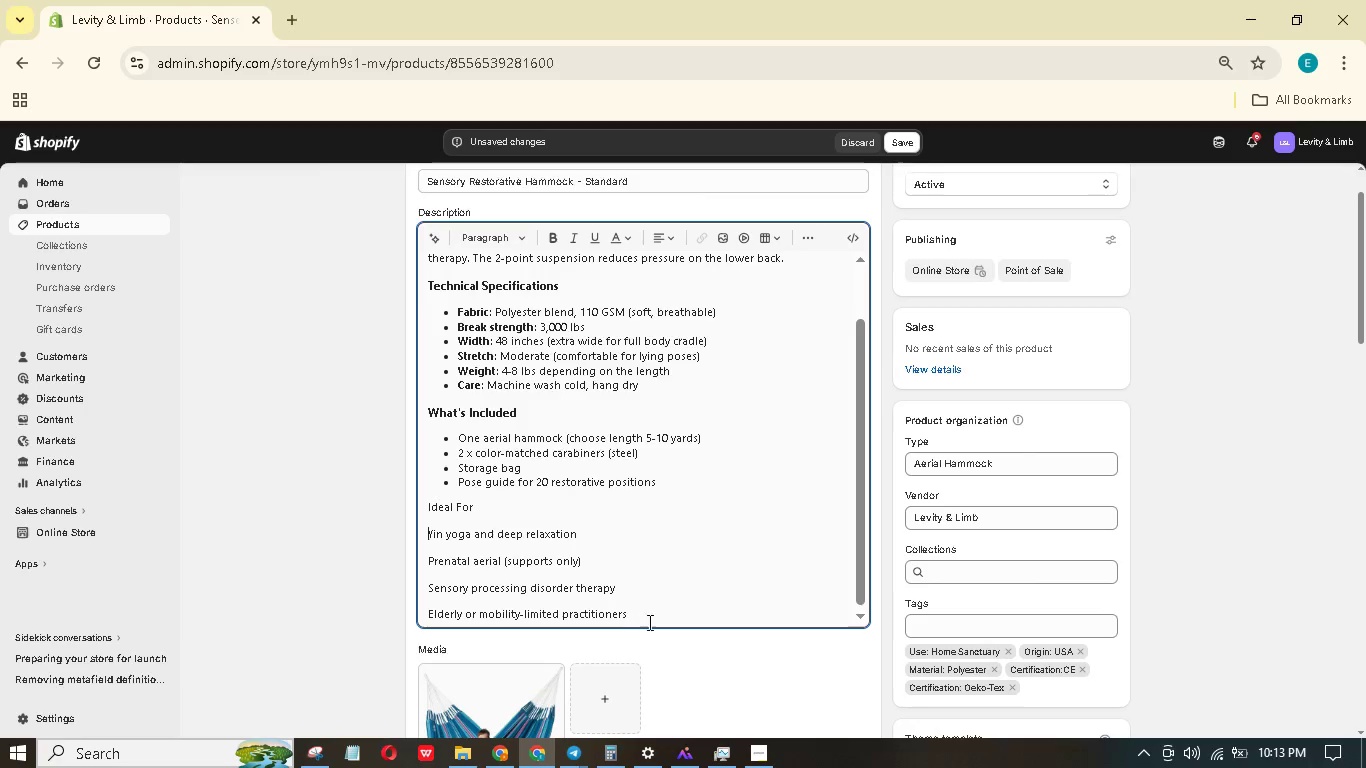 
left_click_drag(start_coordinate=[645, 623], to_coordinate=[510, 571])
 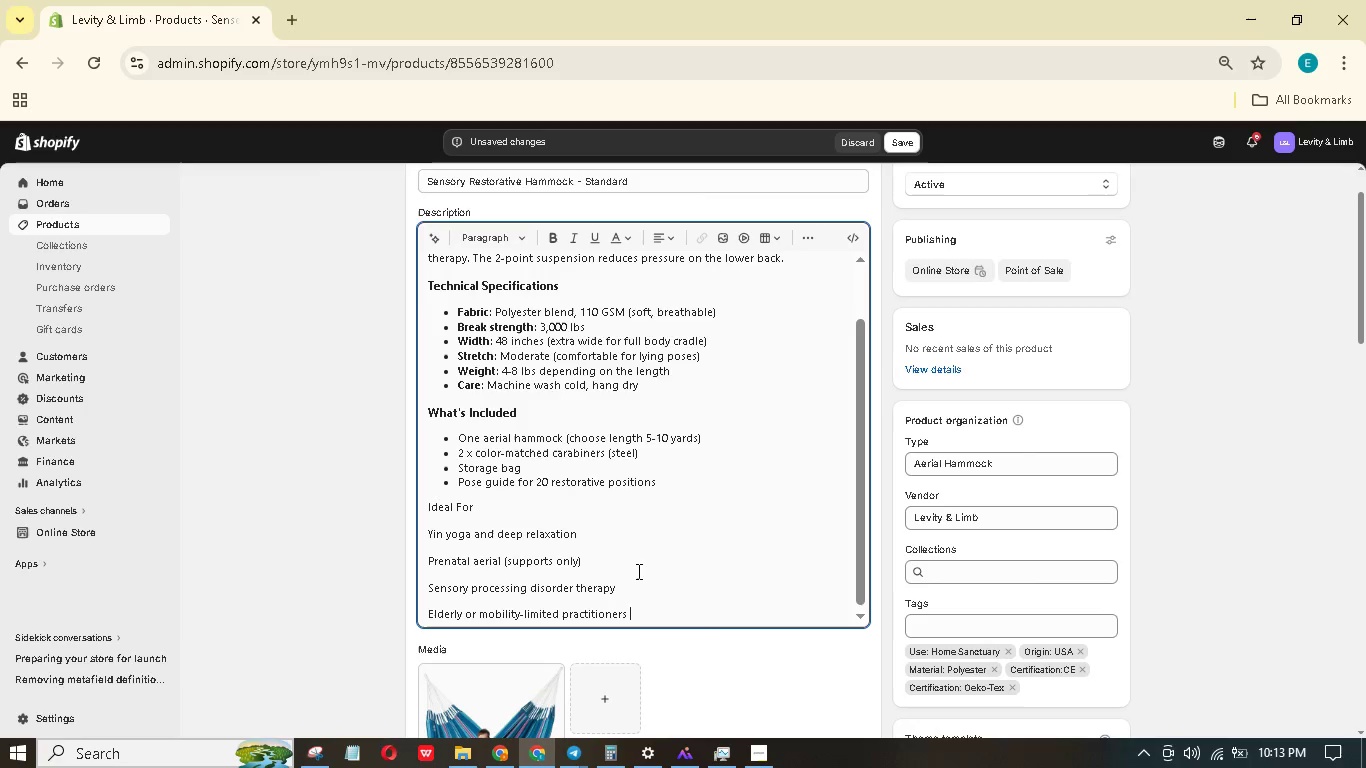 
left_click([663, 564])
 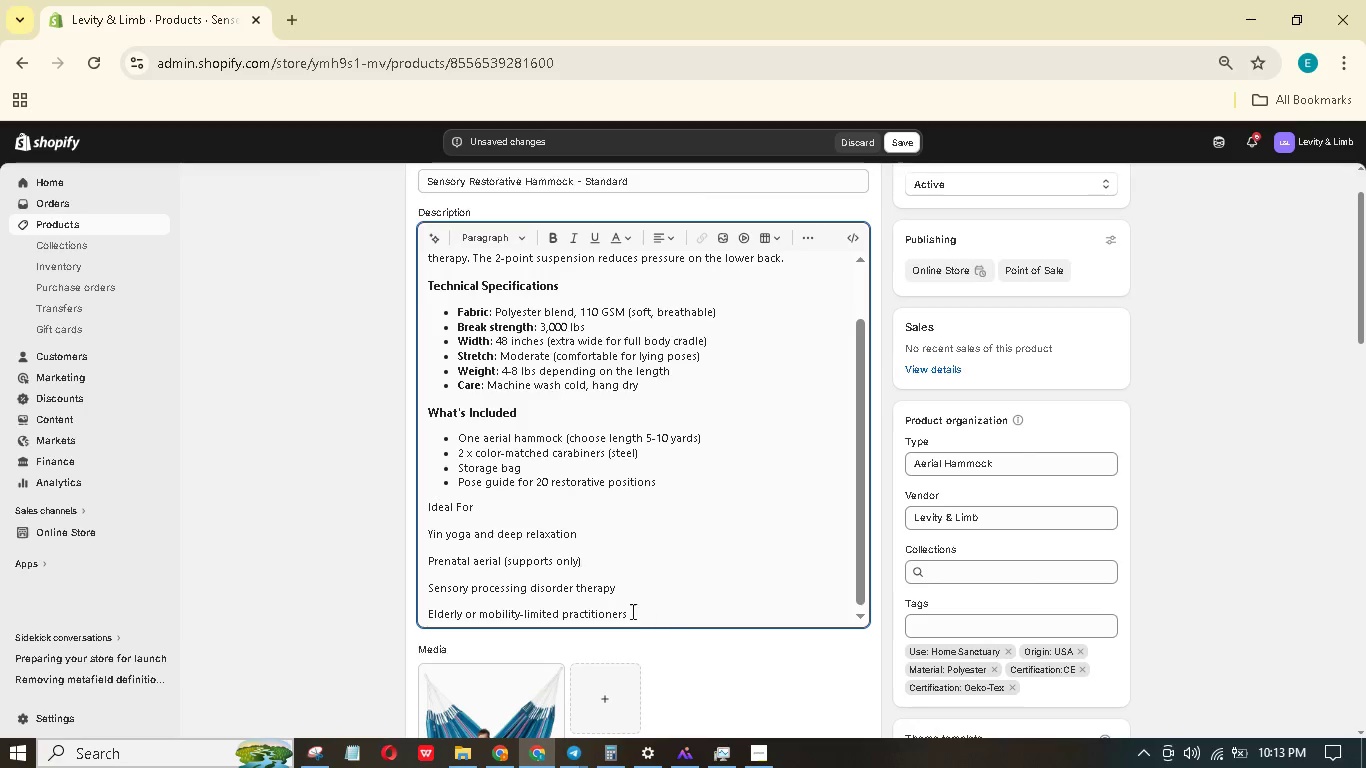 
left_click_drag(start_coordinate=[631, 610], to_coordinate=[421, 532])
 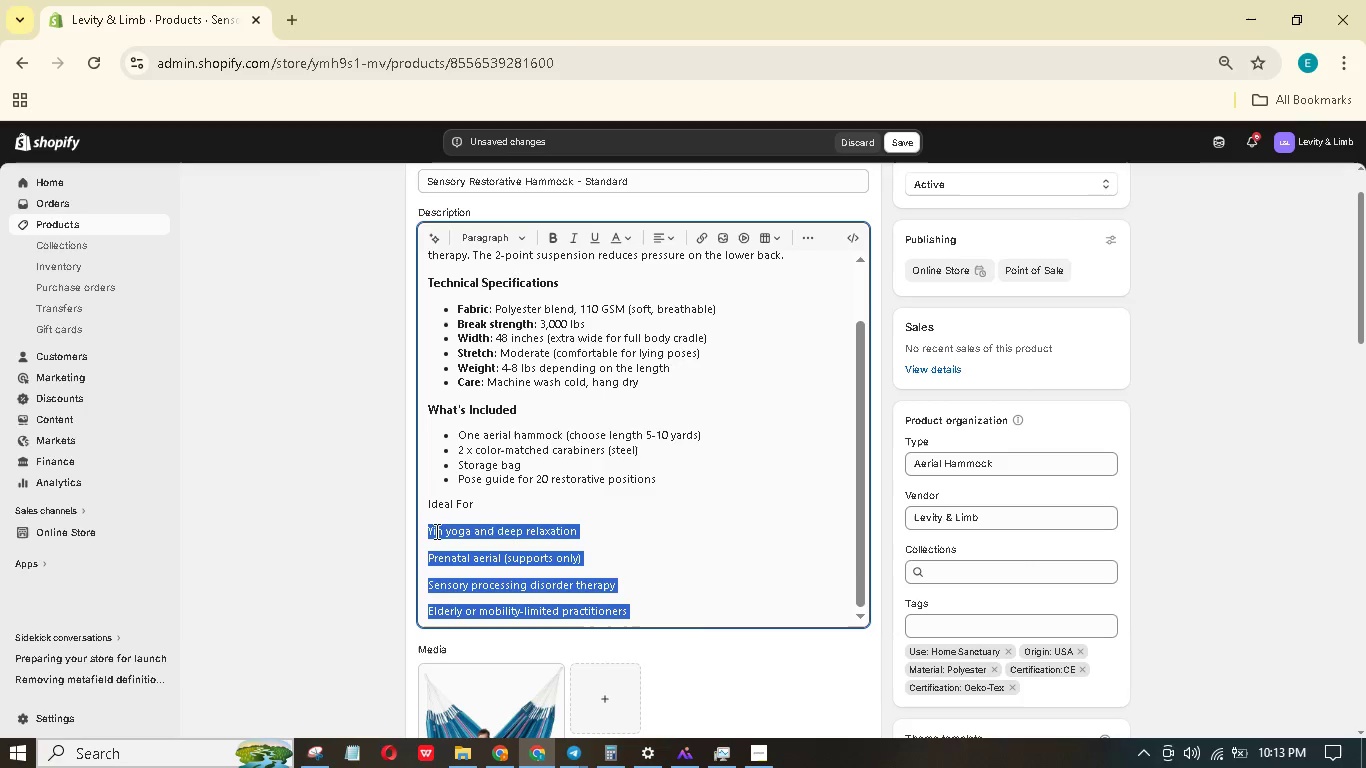 
scroll: coordinate [437, 534], scroll_direction: down, amount: 5.0
 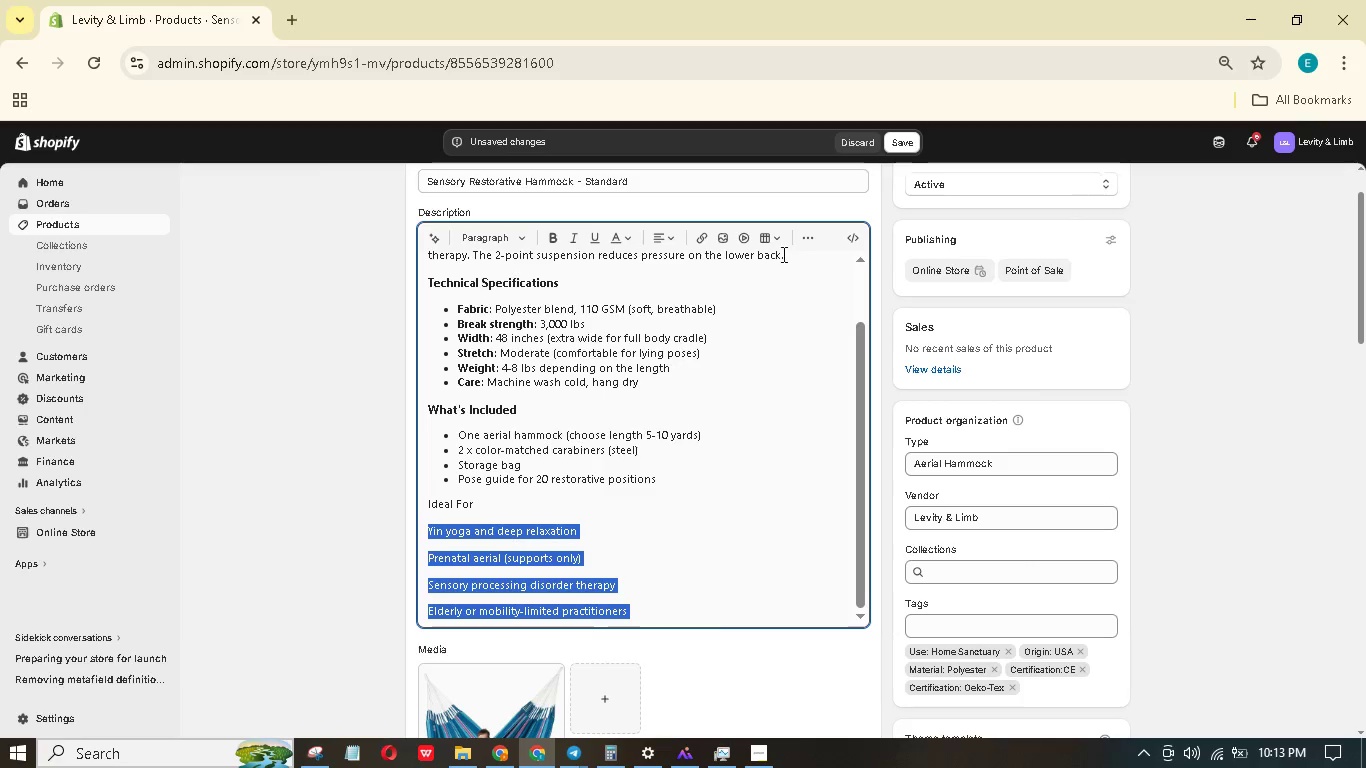 
left_click([803, 240])
 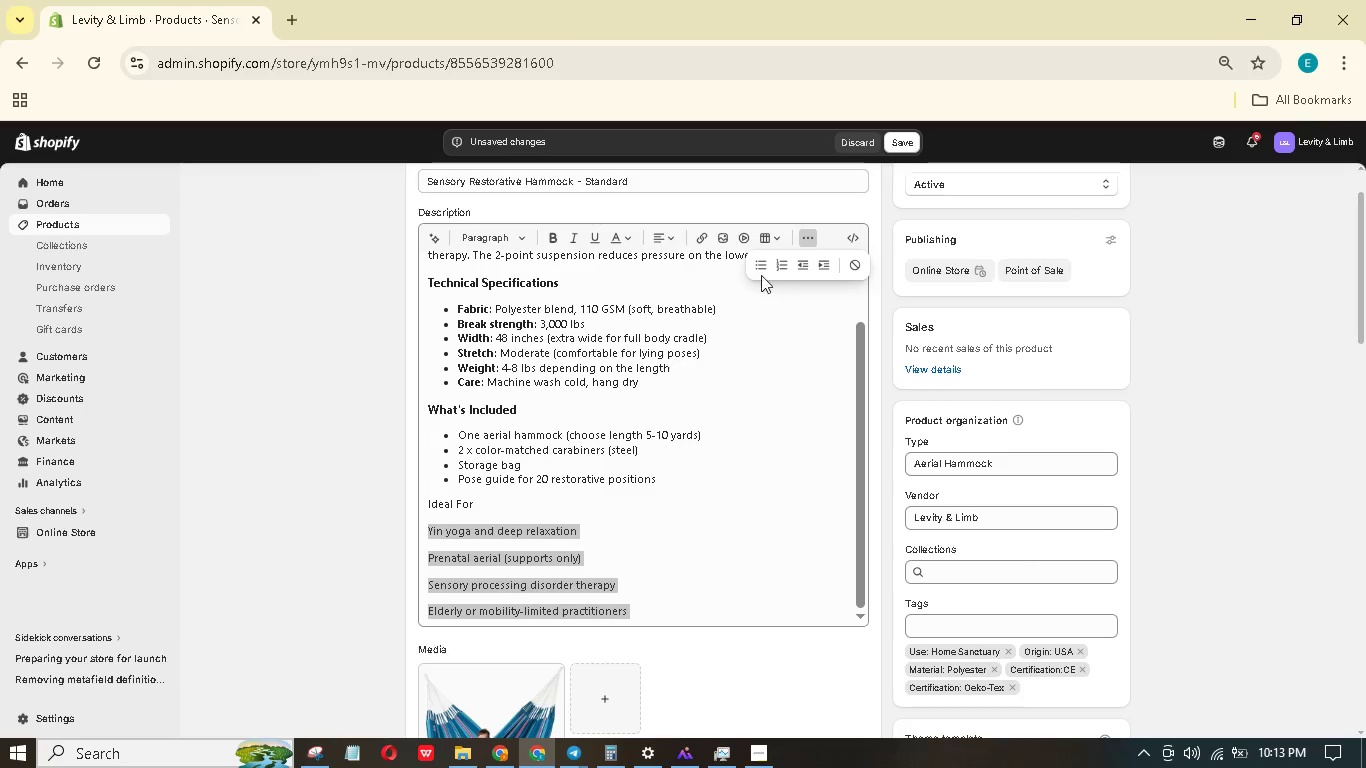 
left_click([756, 267])
 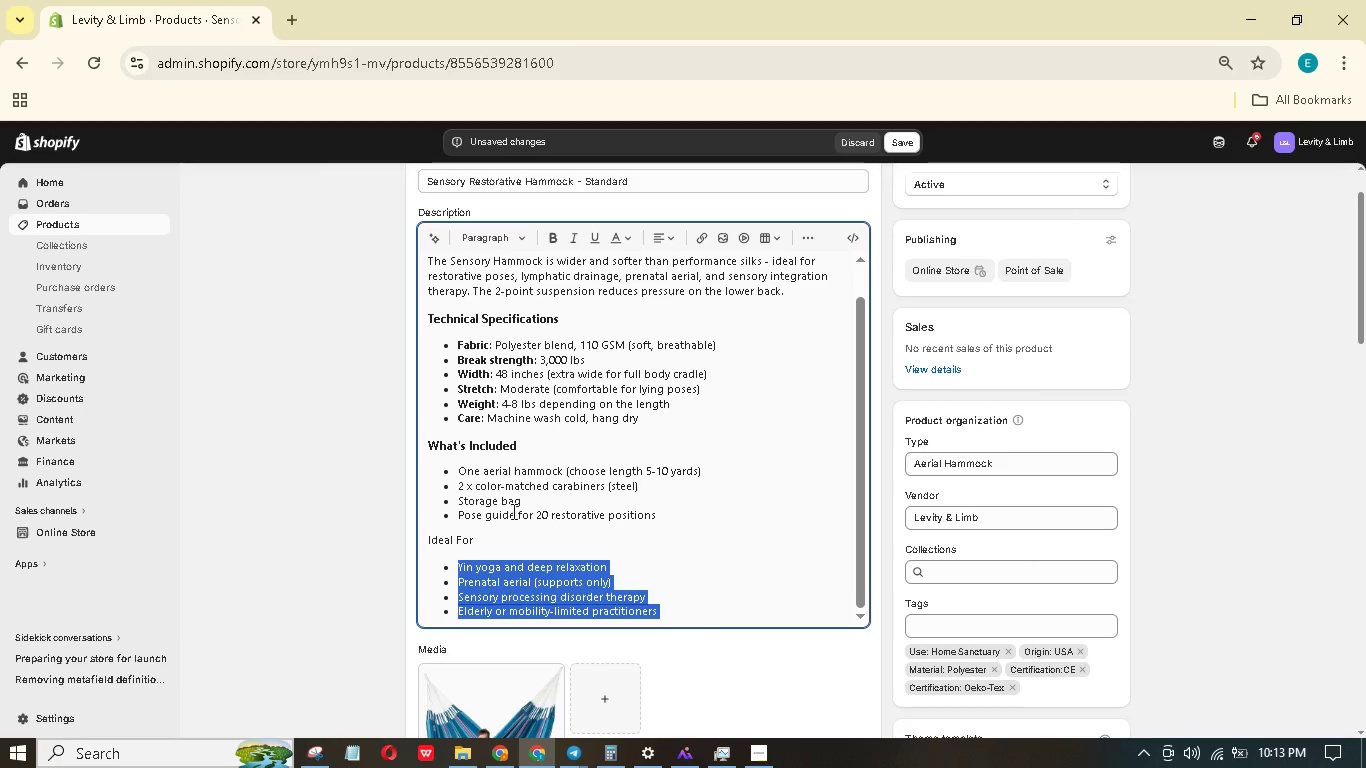 
left_click_drag(start_coordinate=[508, 529], to_coordinate=[432, 538])
 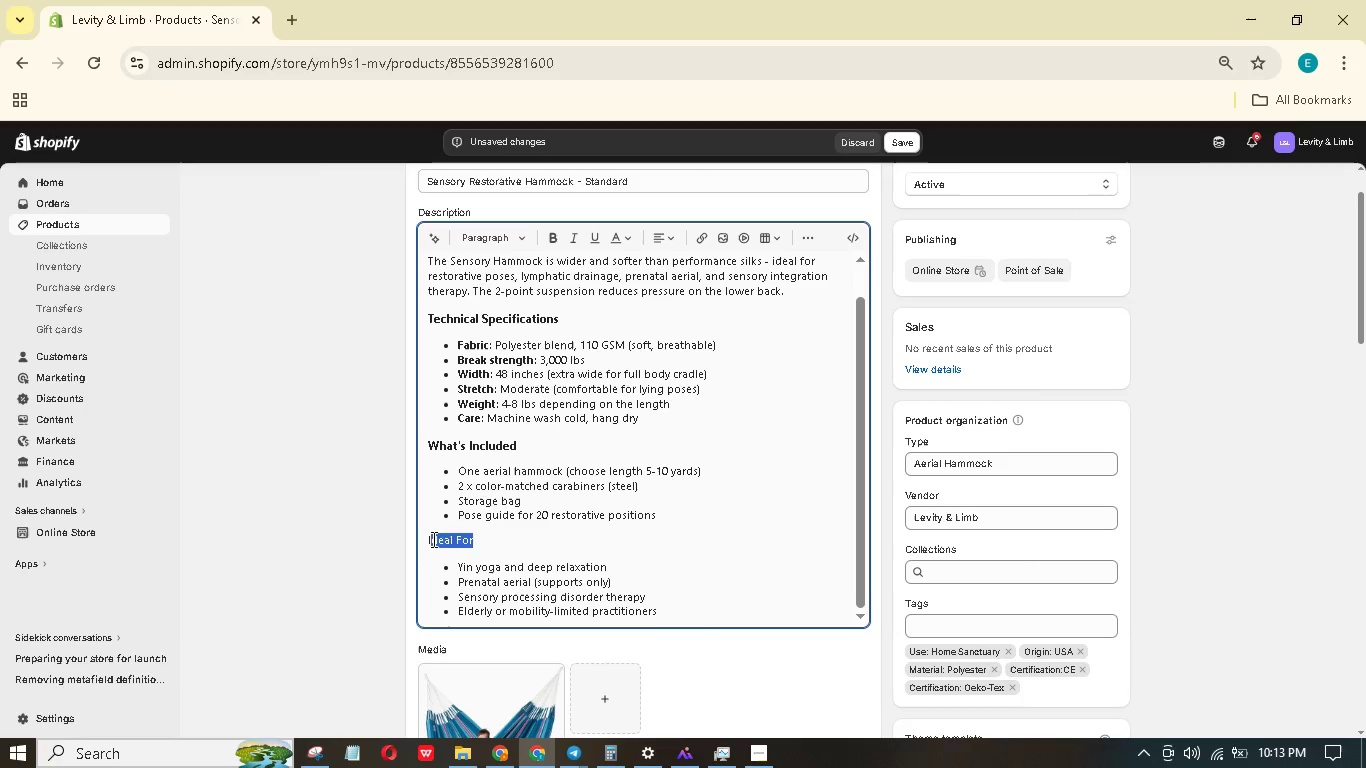 
left_click([432, 539])
 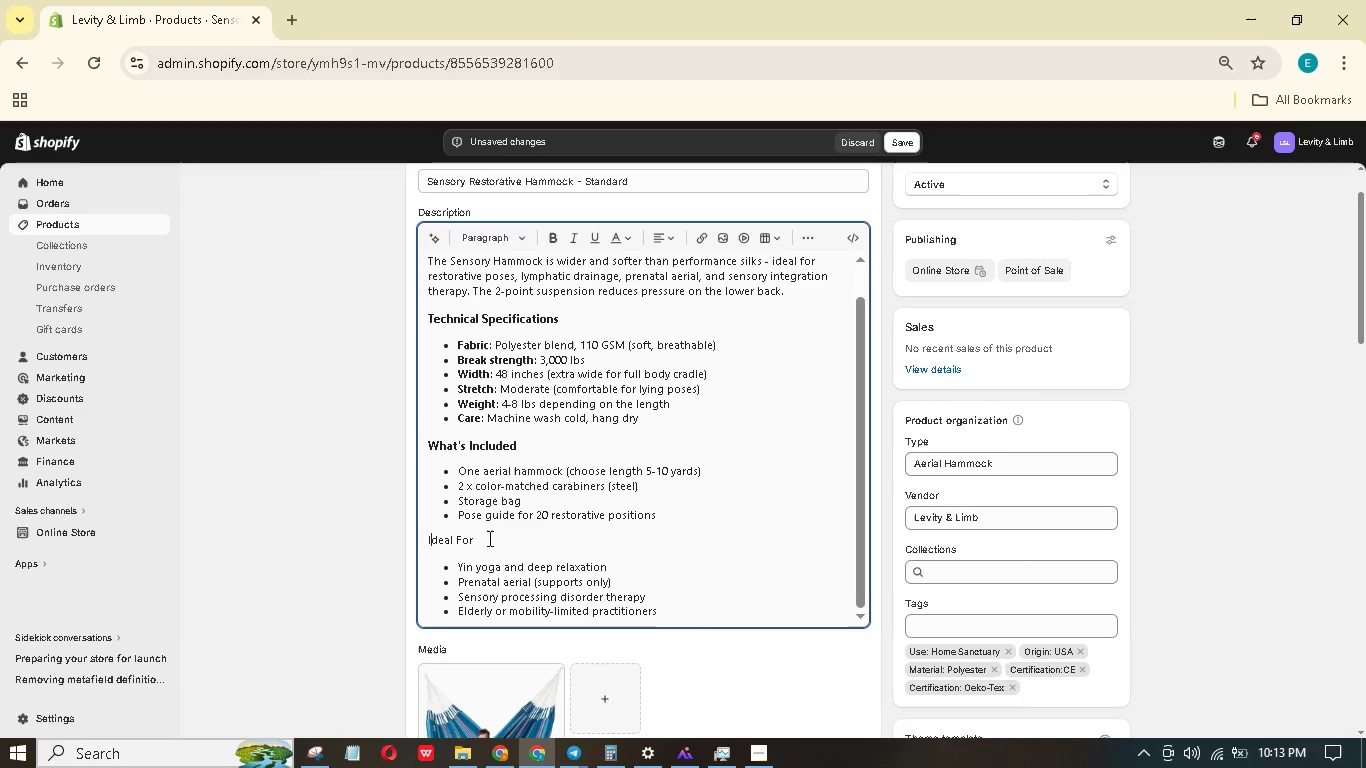 
left_click_drag(start_coordinate=[493, 536], to_coordinate=[398, 523])
 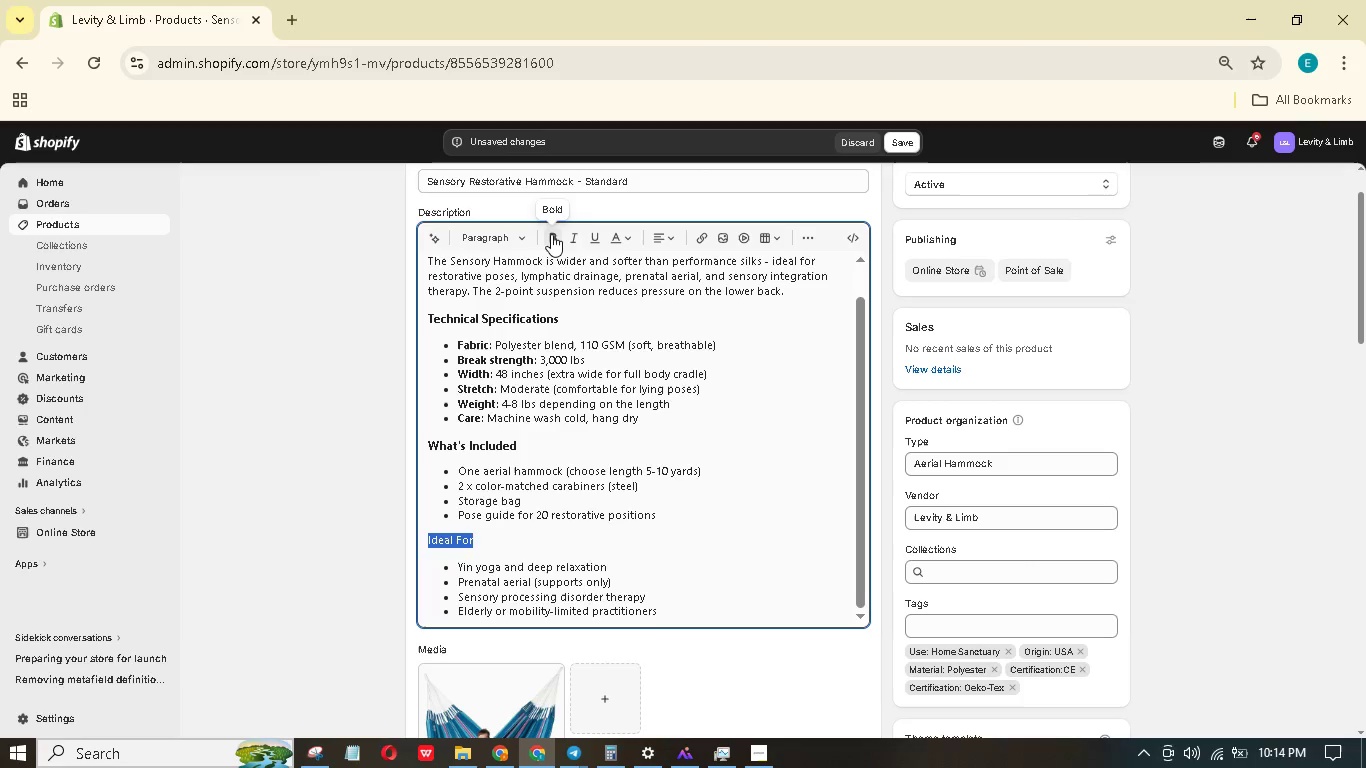 
left_click([526, 247])
 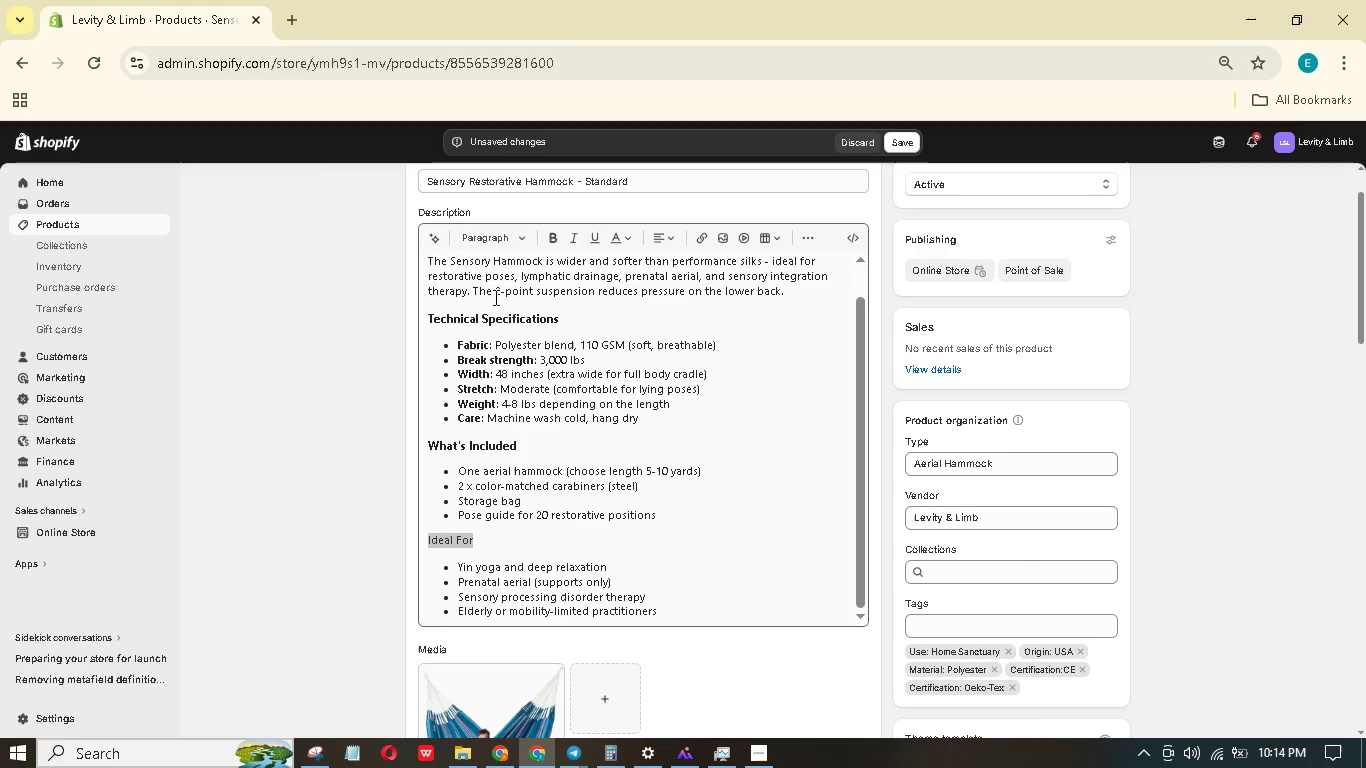 
mouse_move([516, 266])
 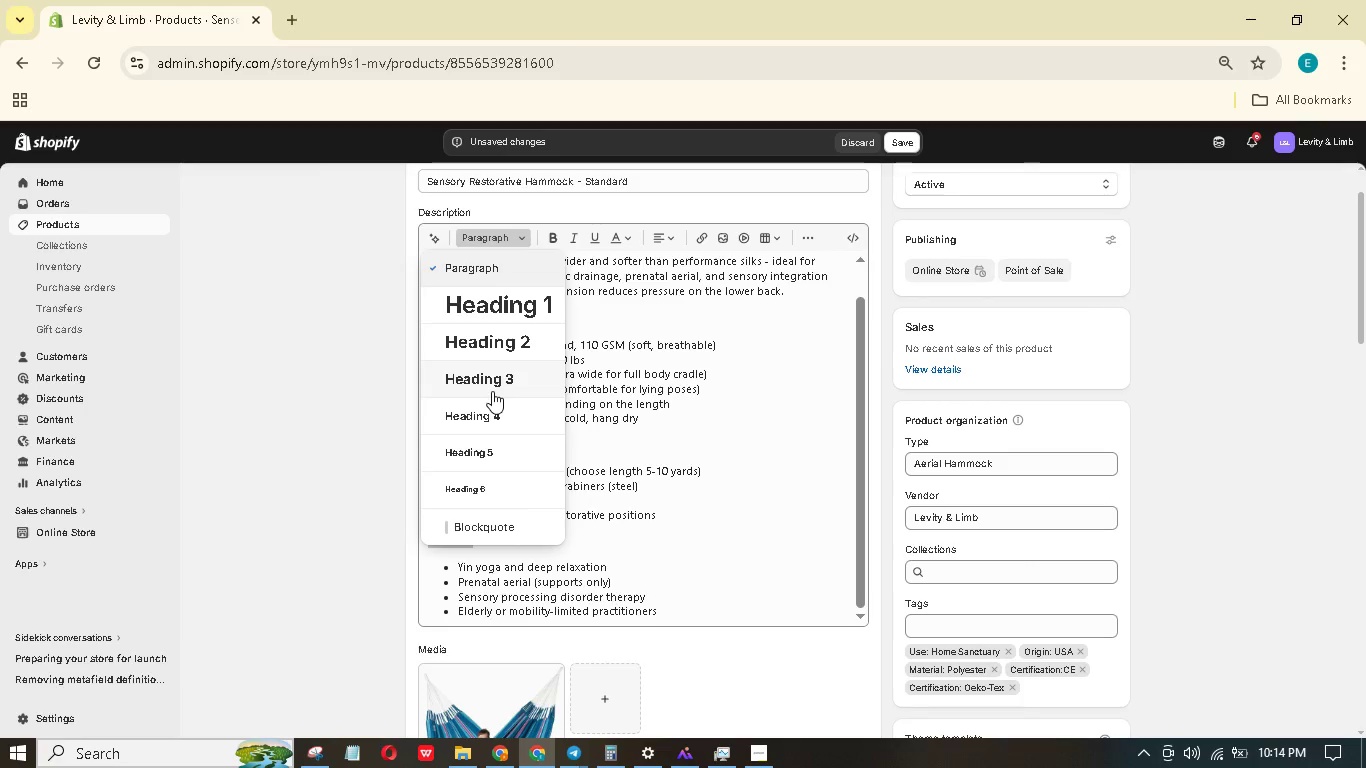 
left_click([492, 391])
 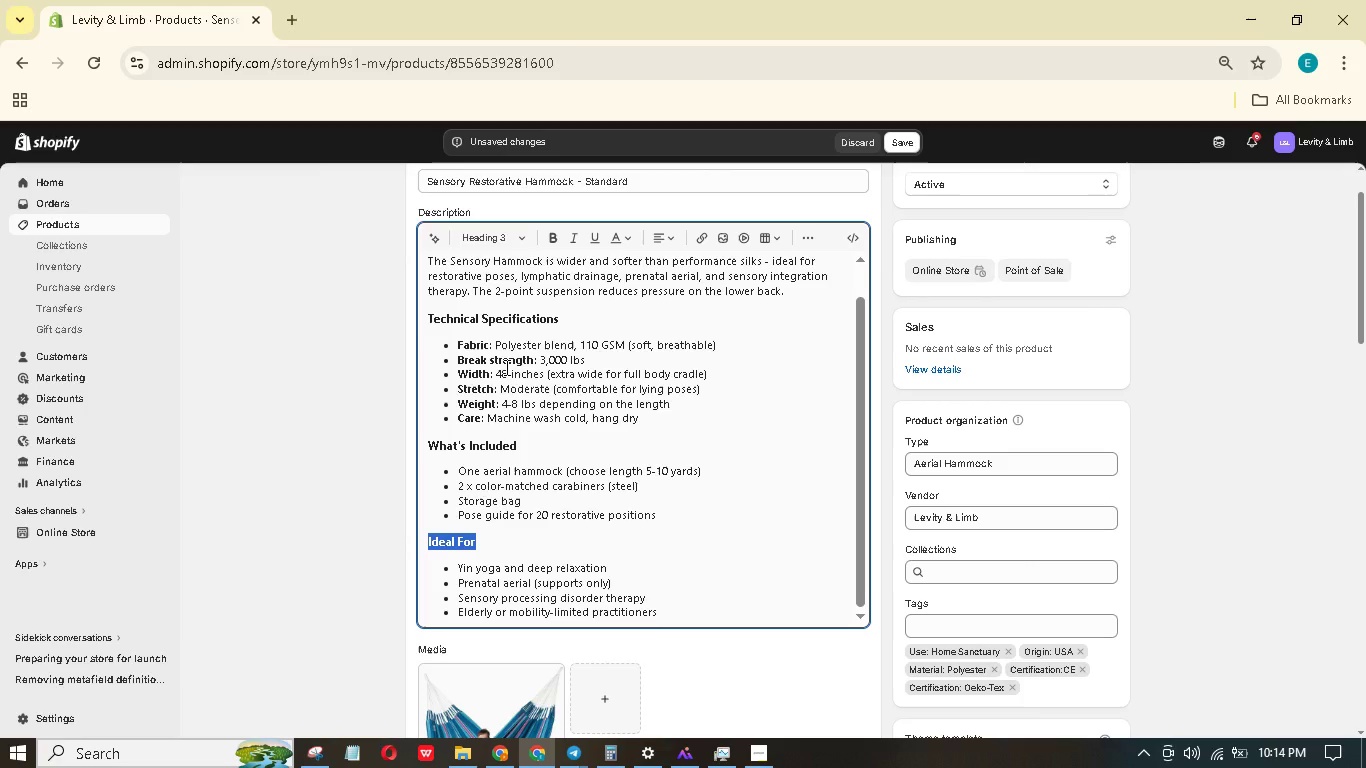 
scroll: coordinate [309, 412], scroll_direction: down, amount: 29.0
 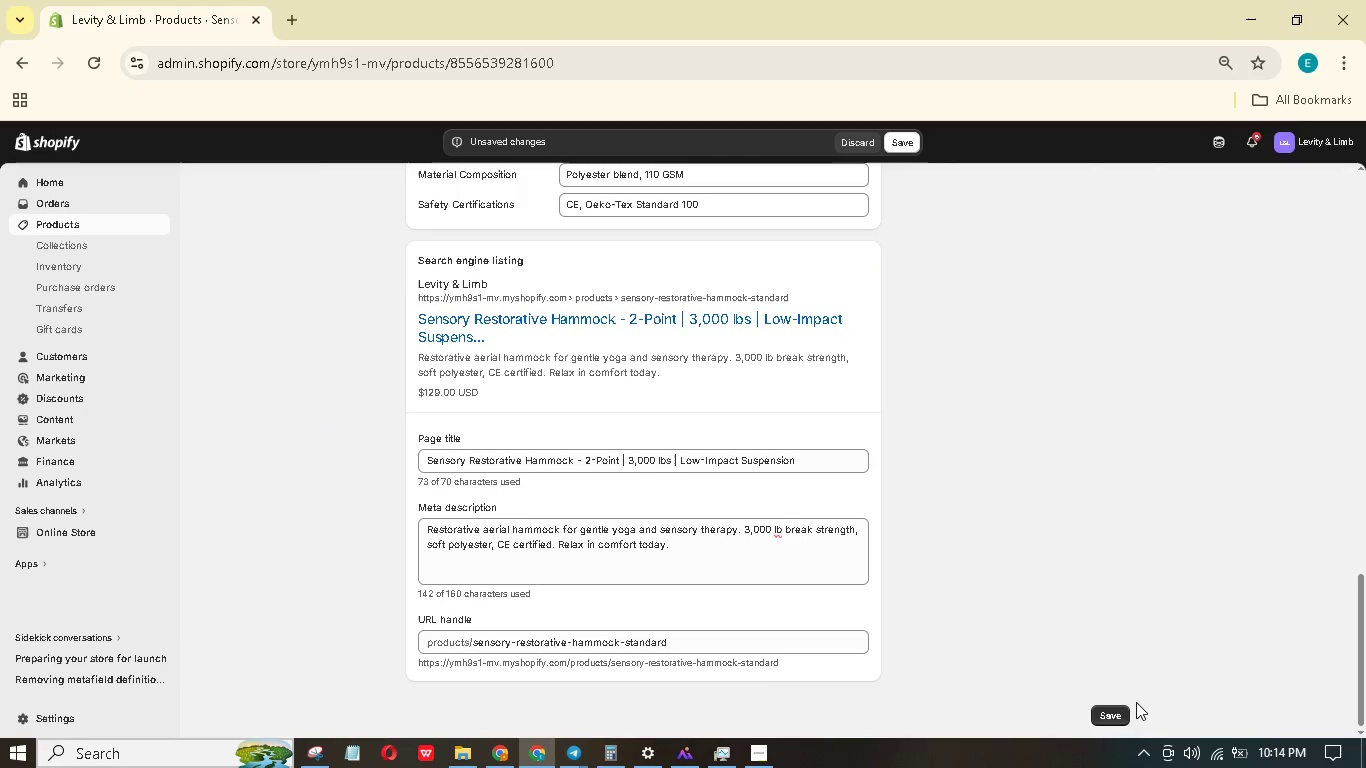 